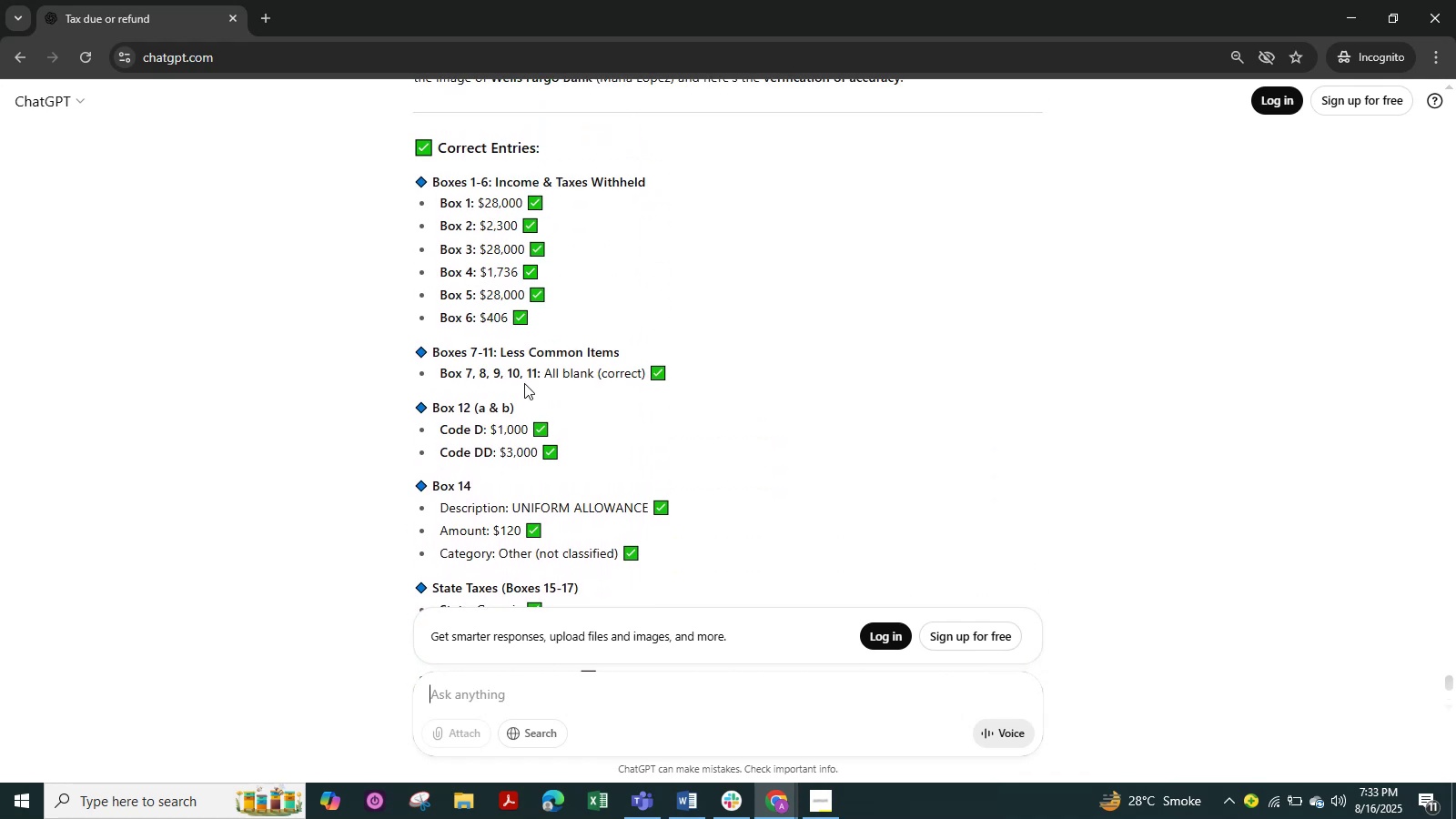 
scroll: coordinate [520, 425], scroll_direction: down, amount: 4.0
 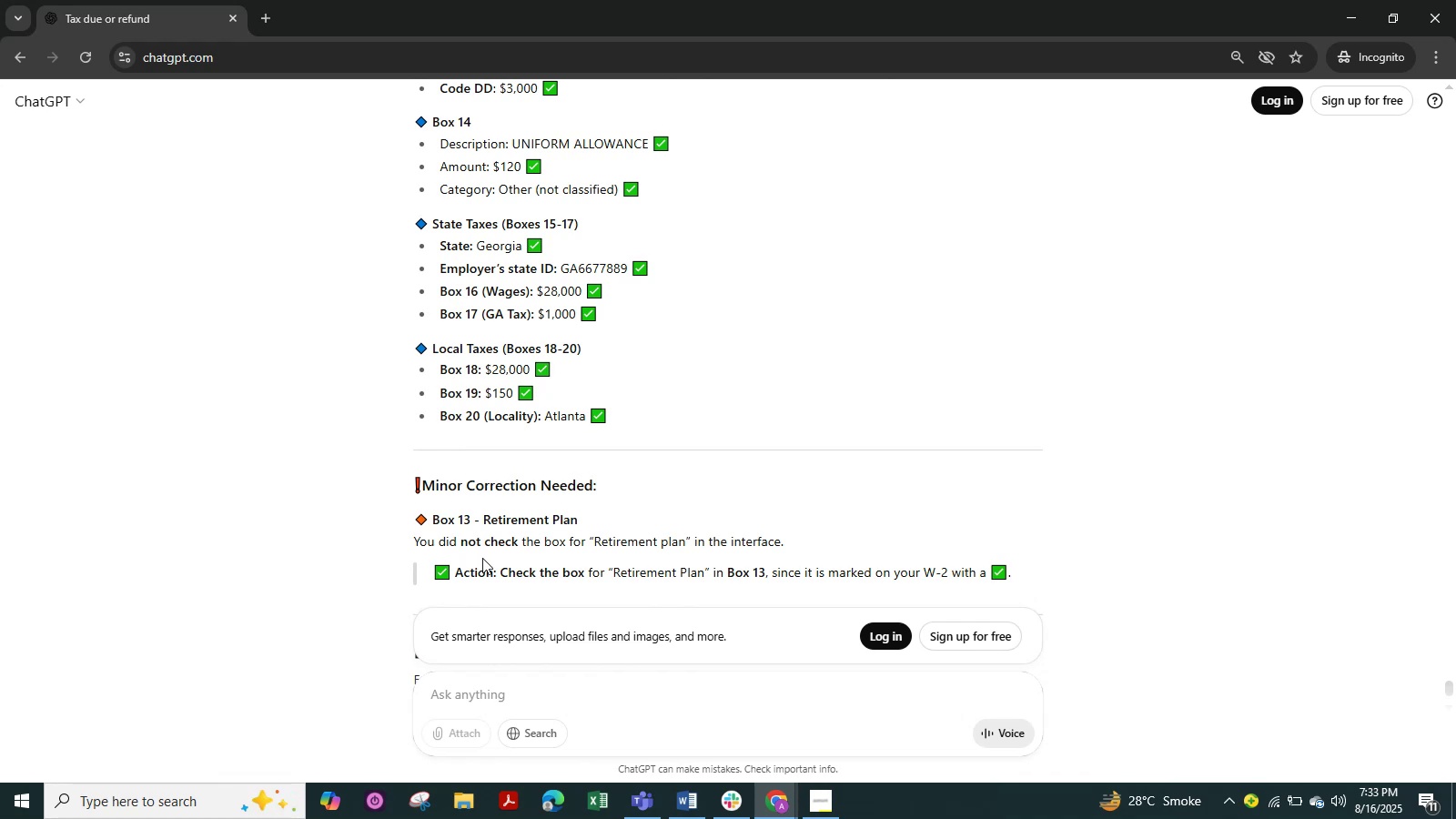 
mouse_move([742, 772])
 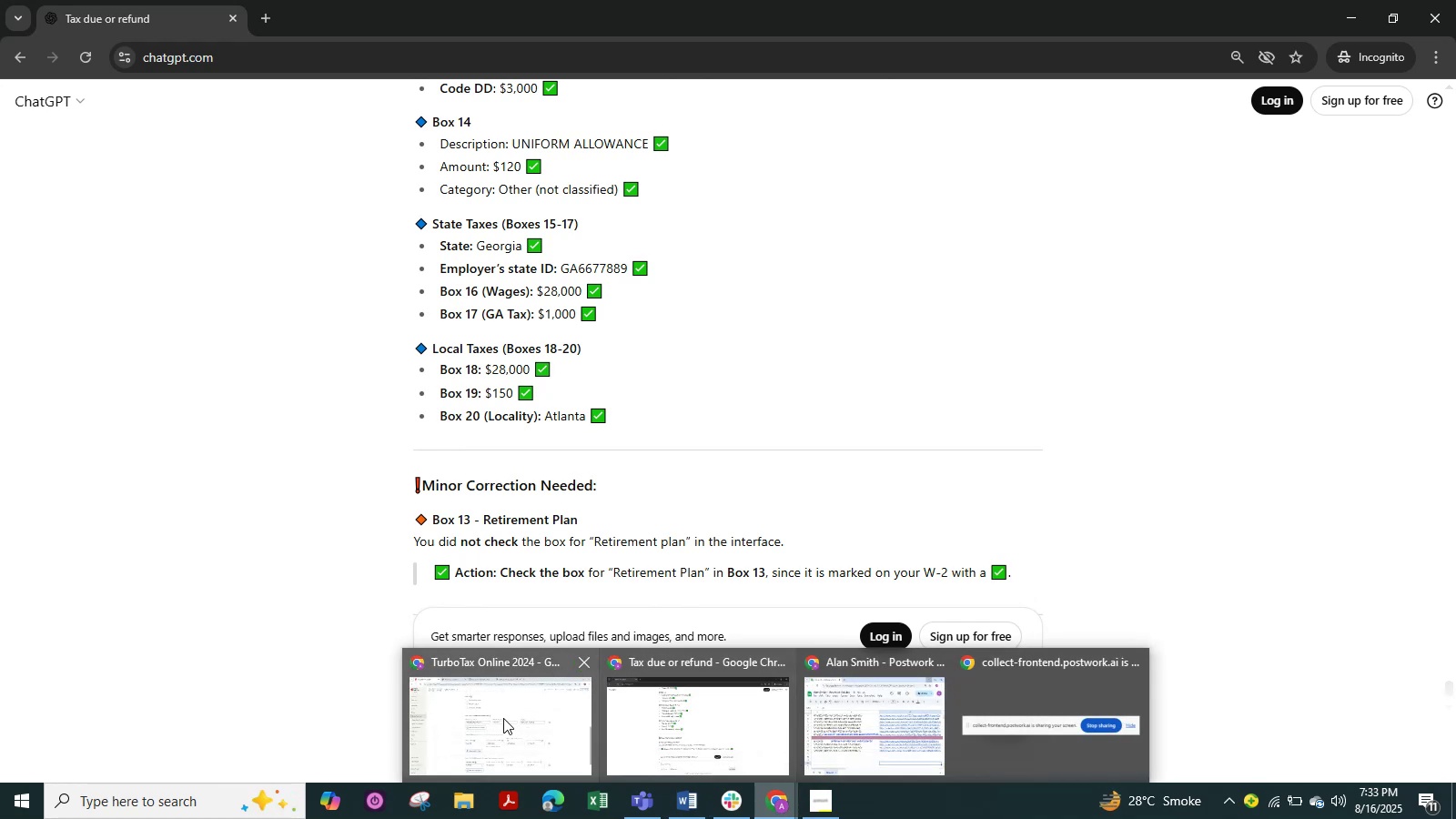 
left_click([503, 718])
 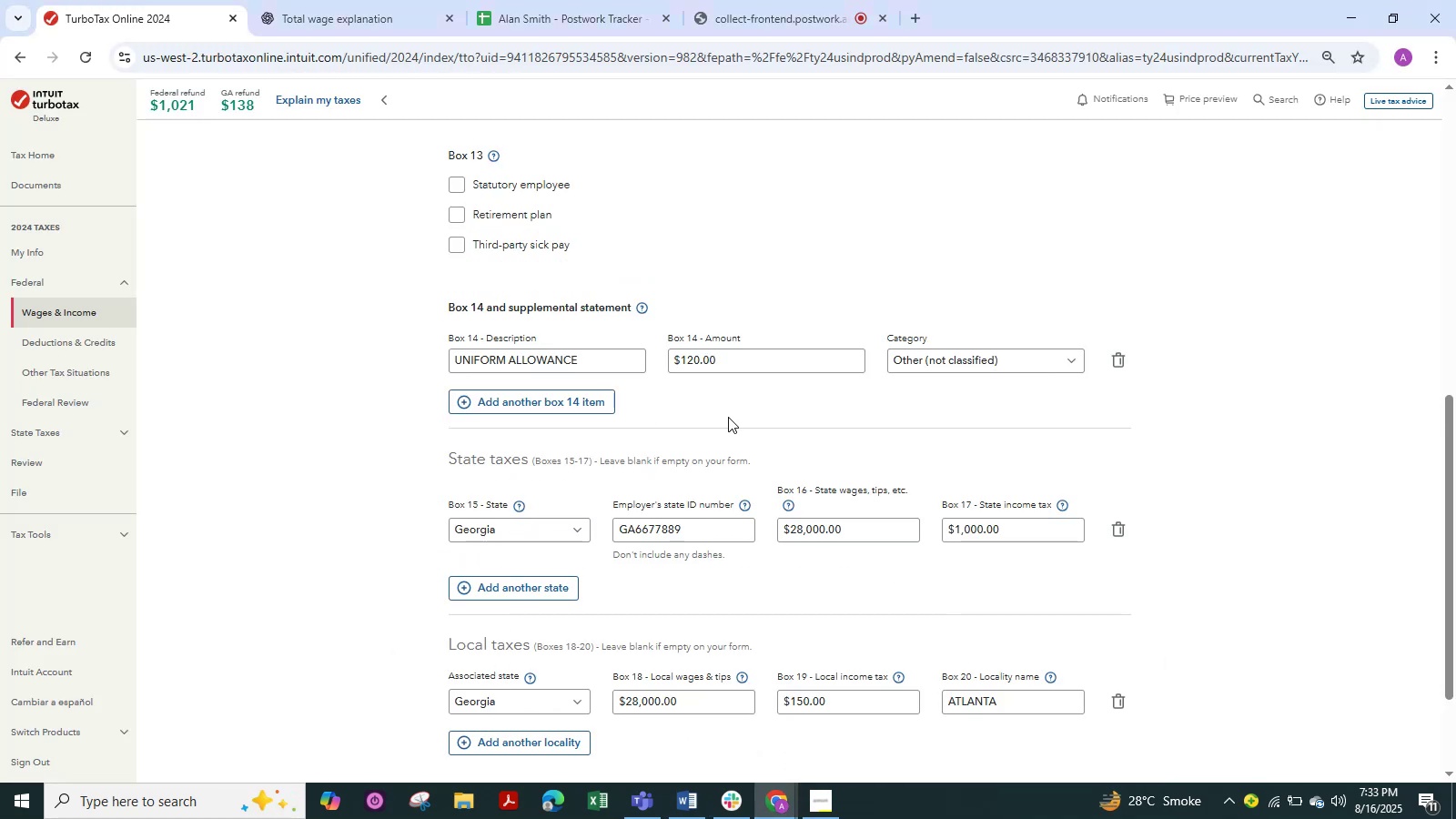 
scroll: coordinate [722, 405], scroll_direction: up, amount: 1.0
 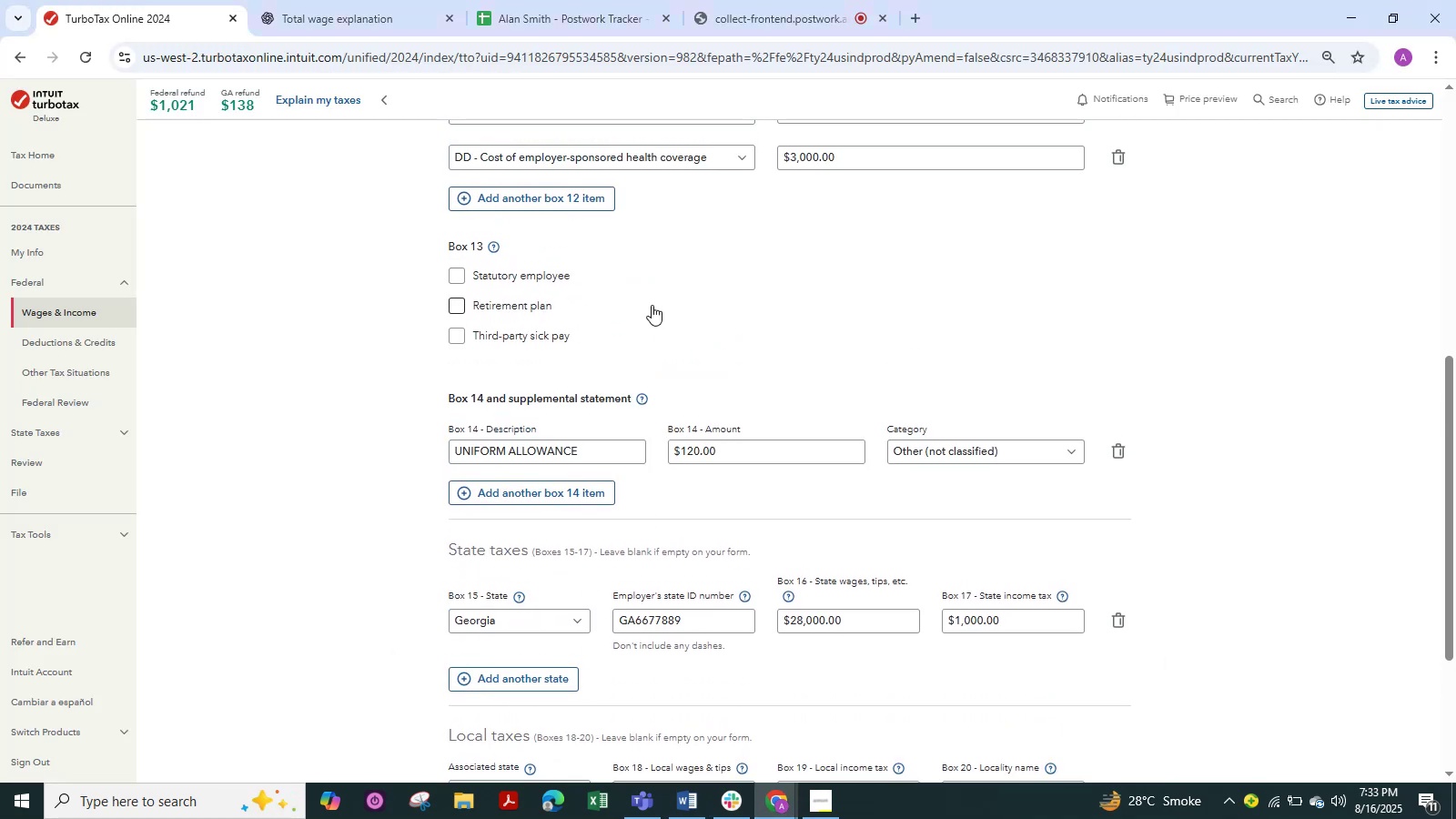 
left_click([800, 315])
 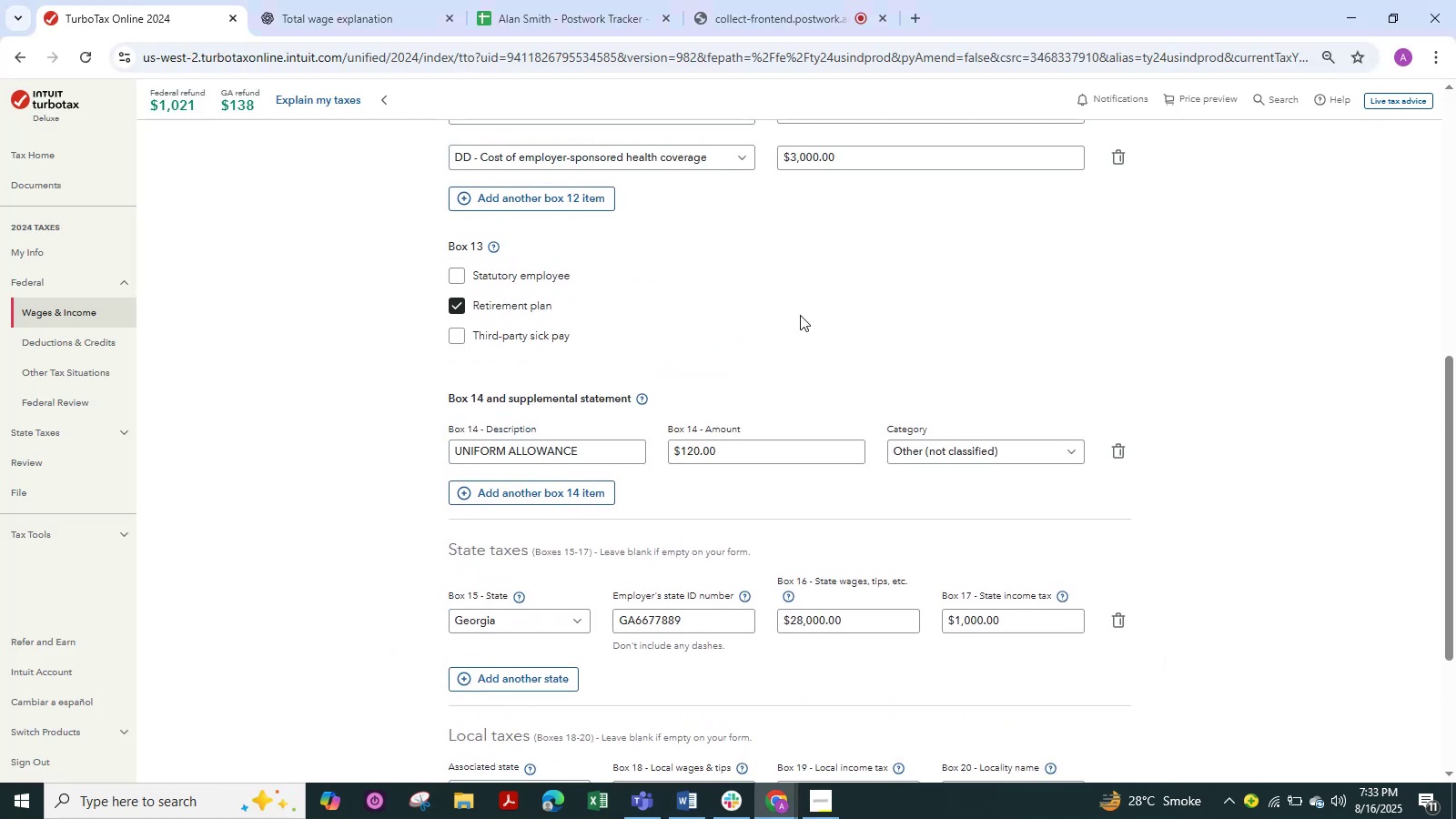 
scroll: coordinate [800, 315], scroll_direction: down, amount: 7.0
 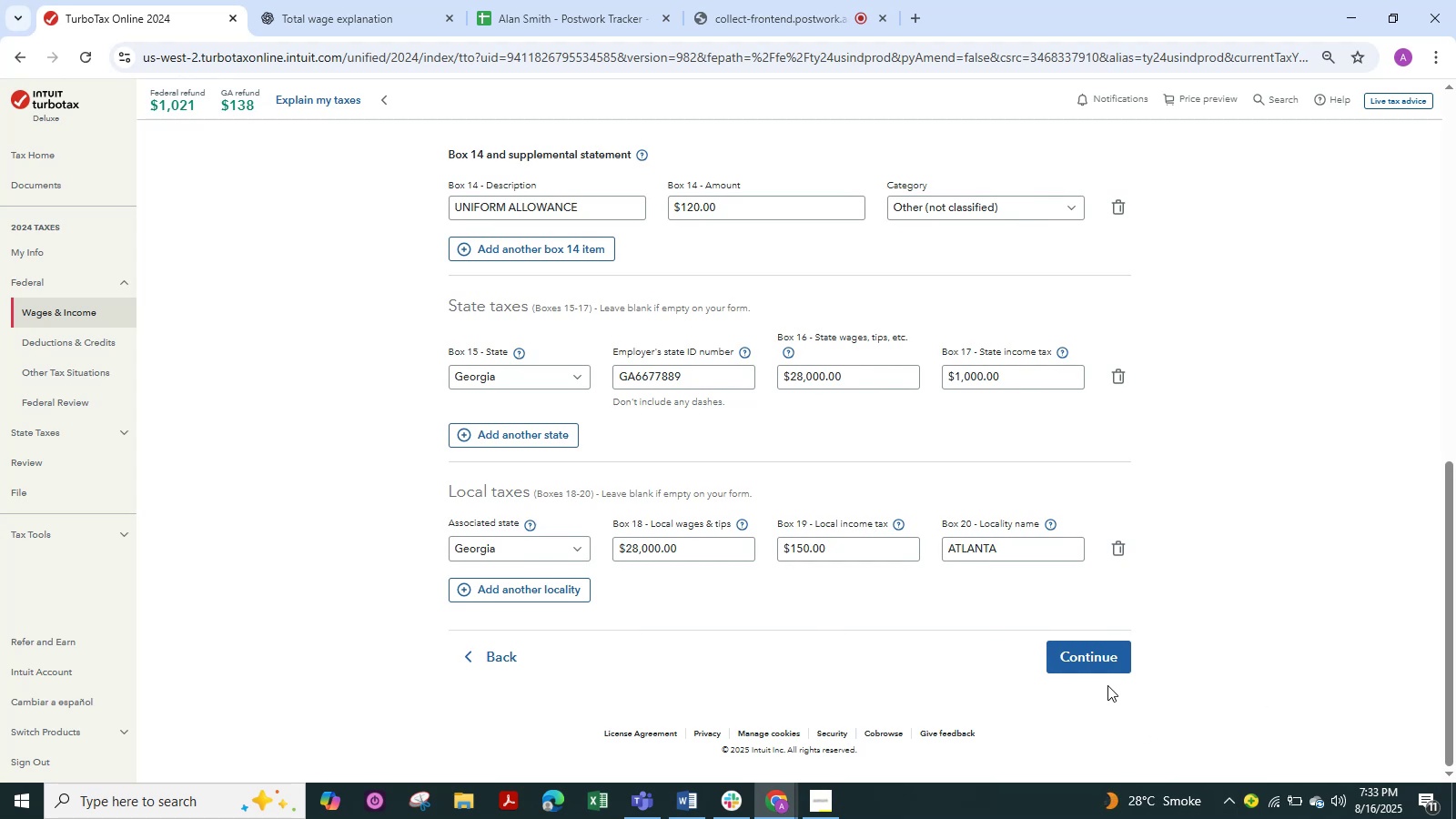 
left_click([1085, 656])
 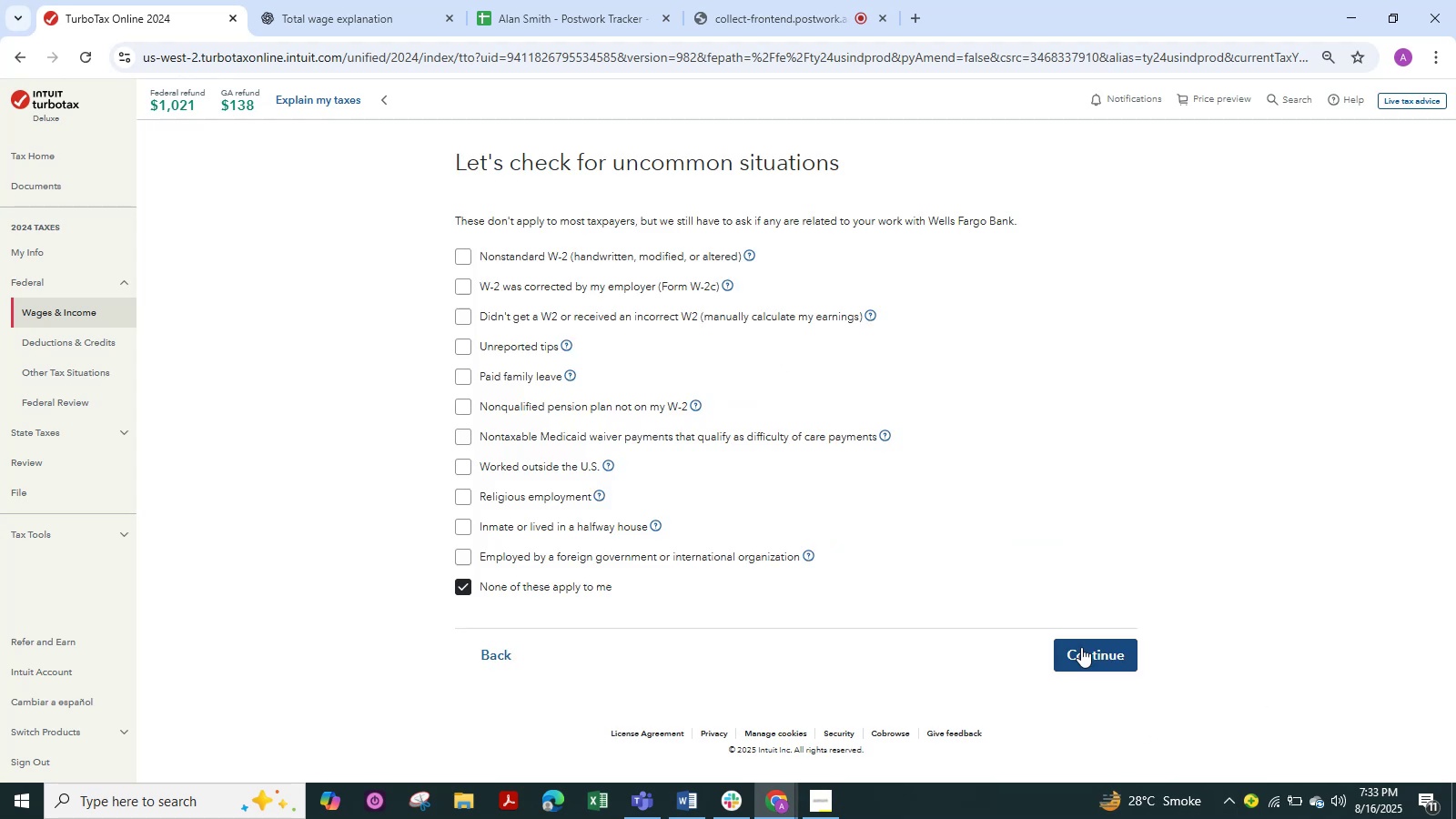 
left_click([1081, 645])
 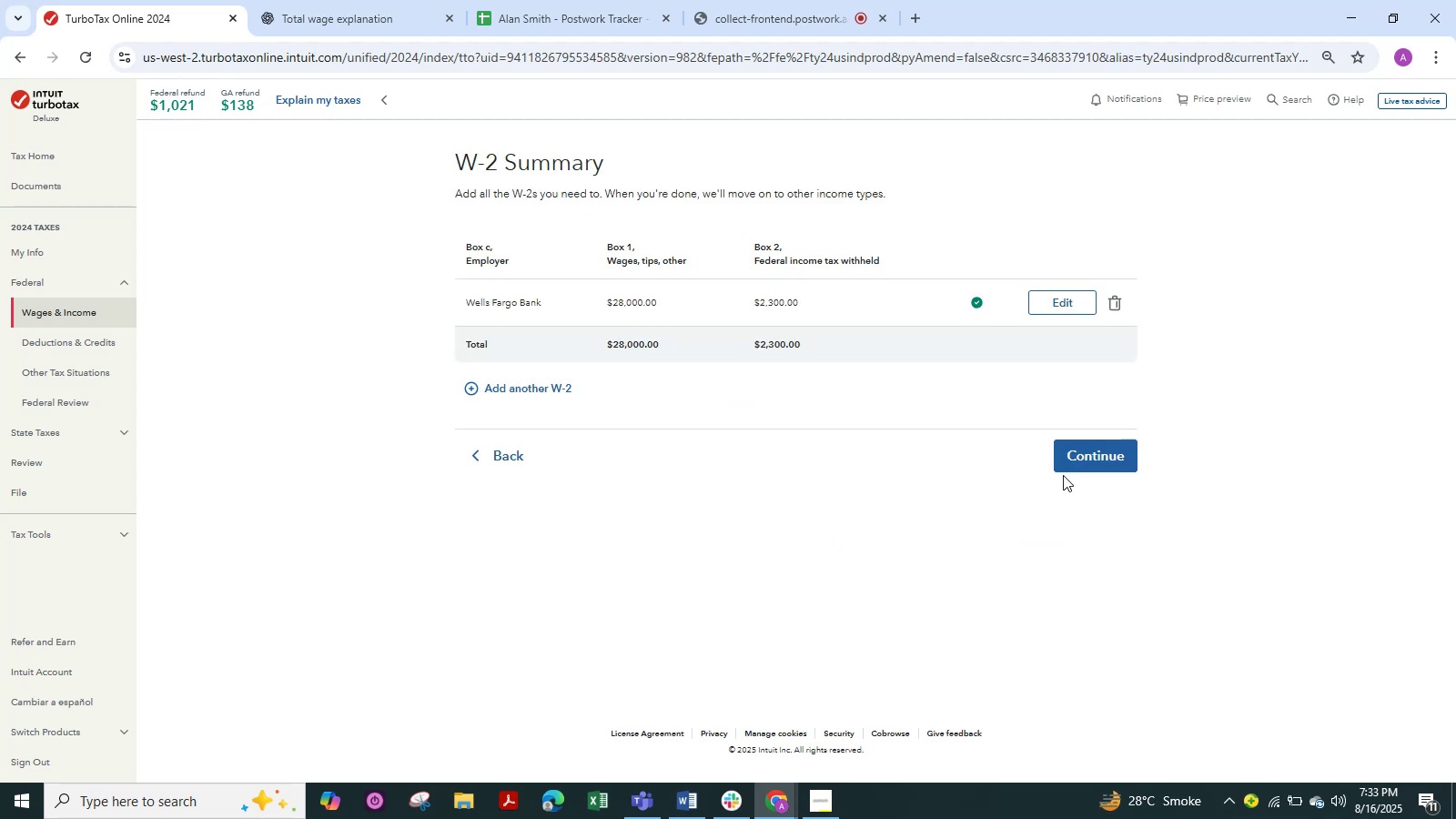 
left_click([1100, 474])
 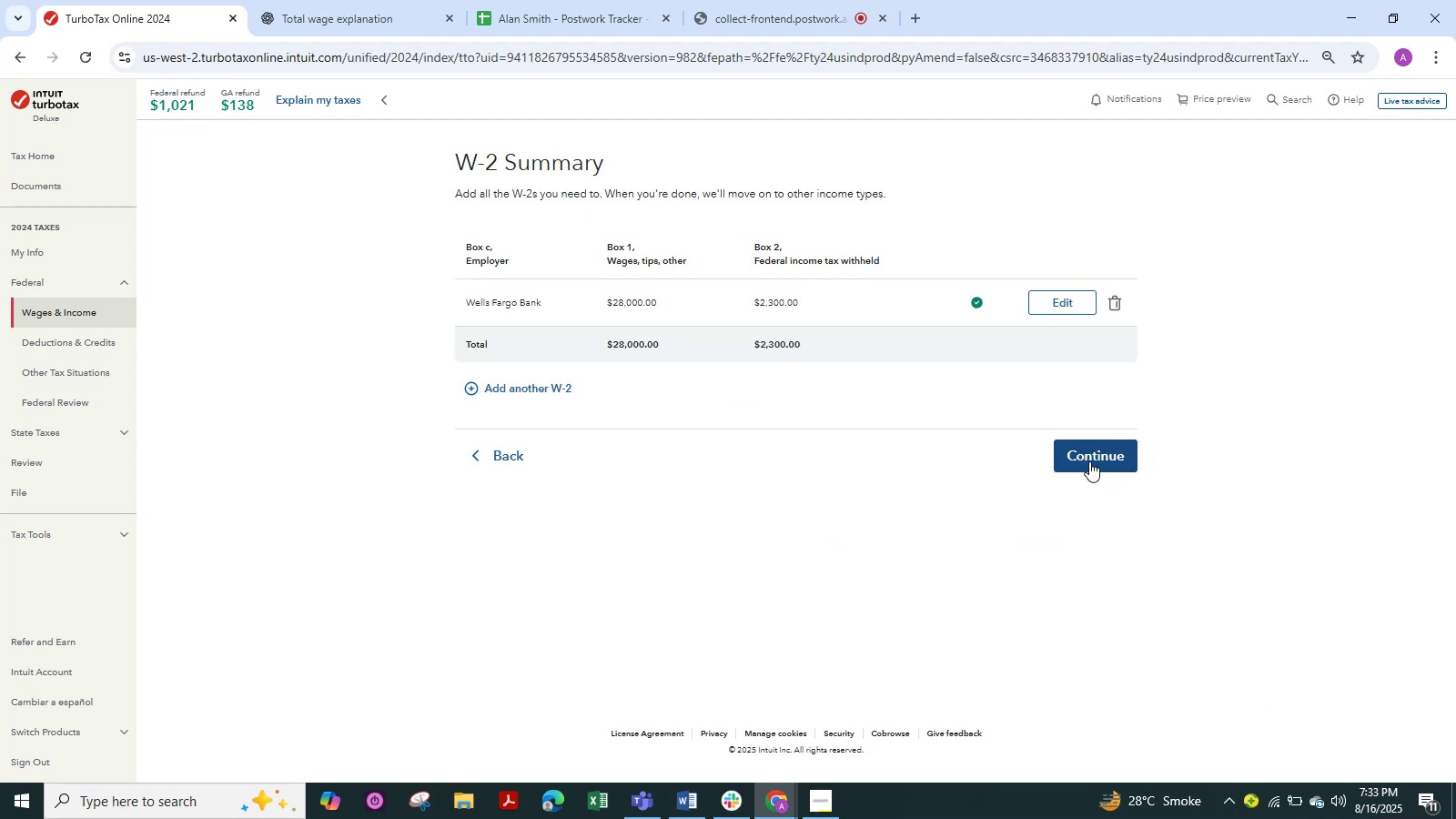 
left_click([1089, 461])
 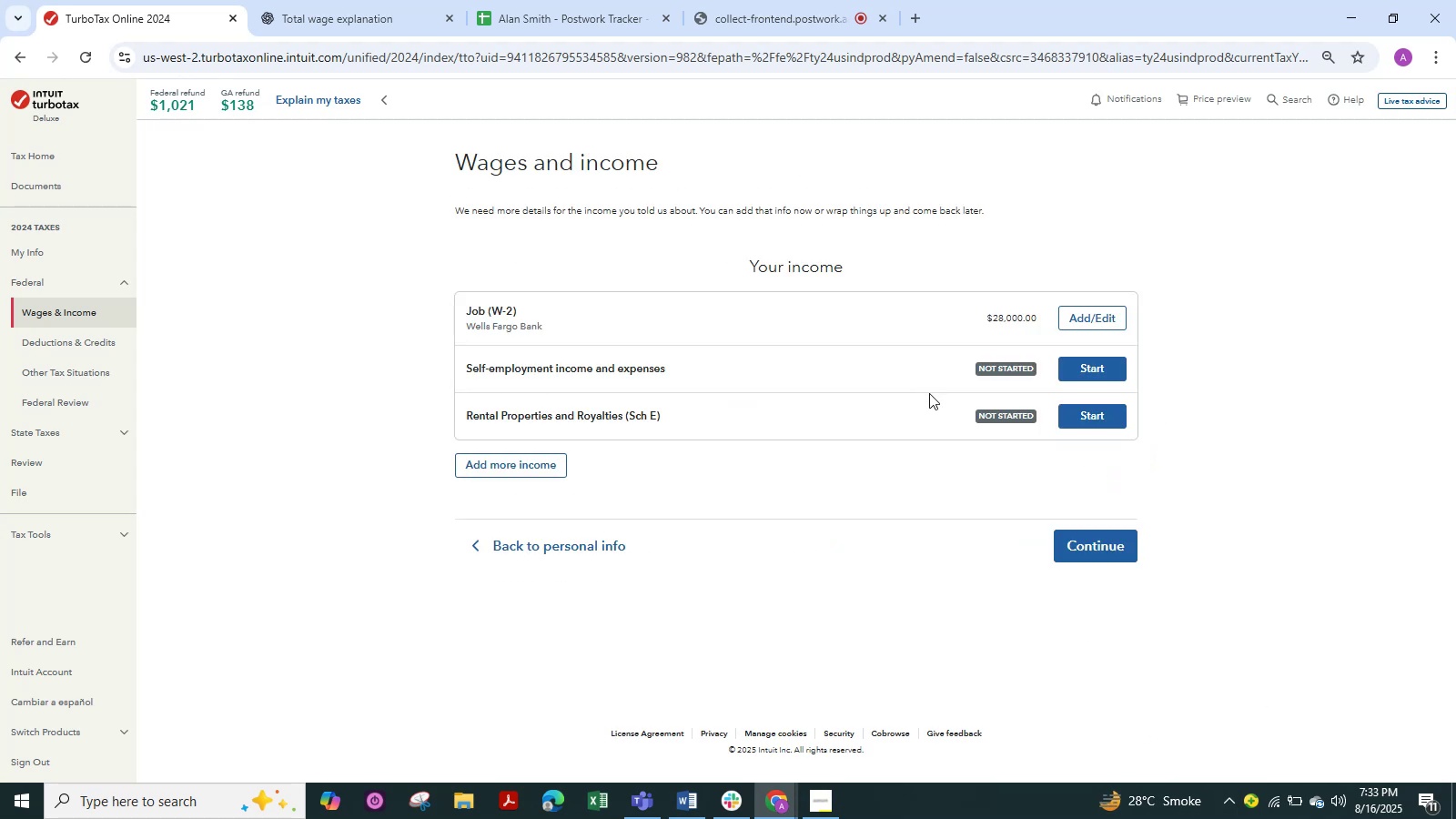 
wait(5.01)
 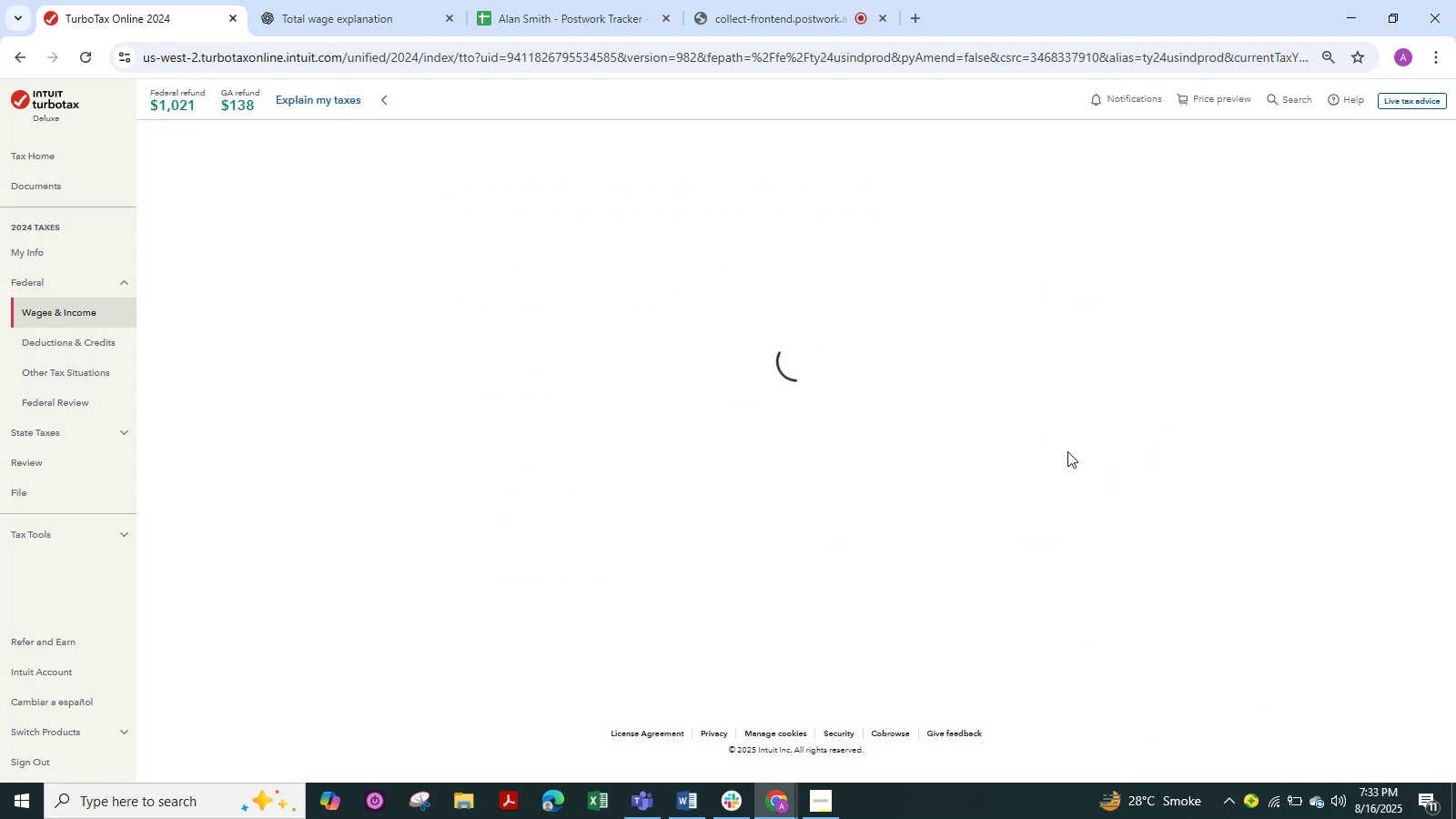 
left_click([1093, 549])
 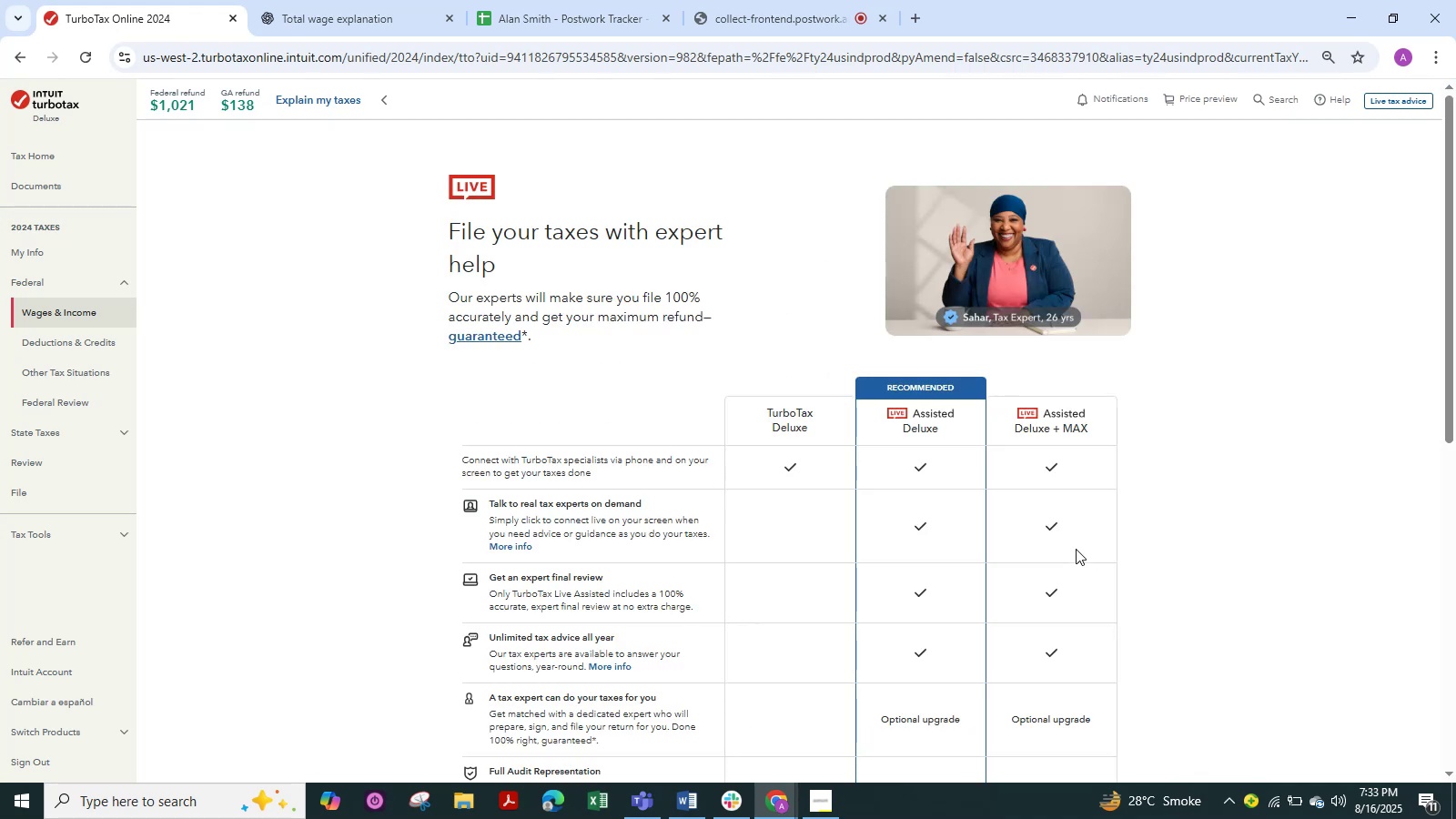 
wait(7.81)
 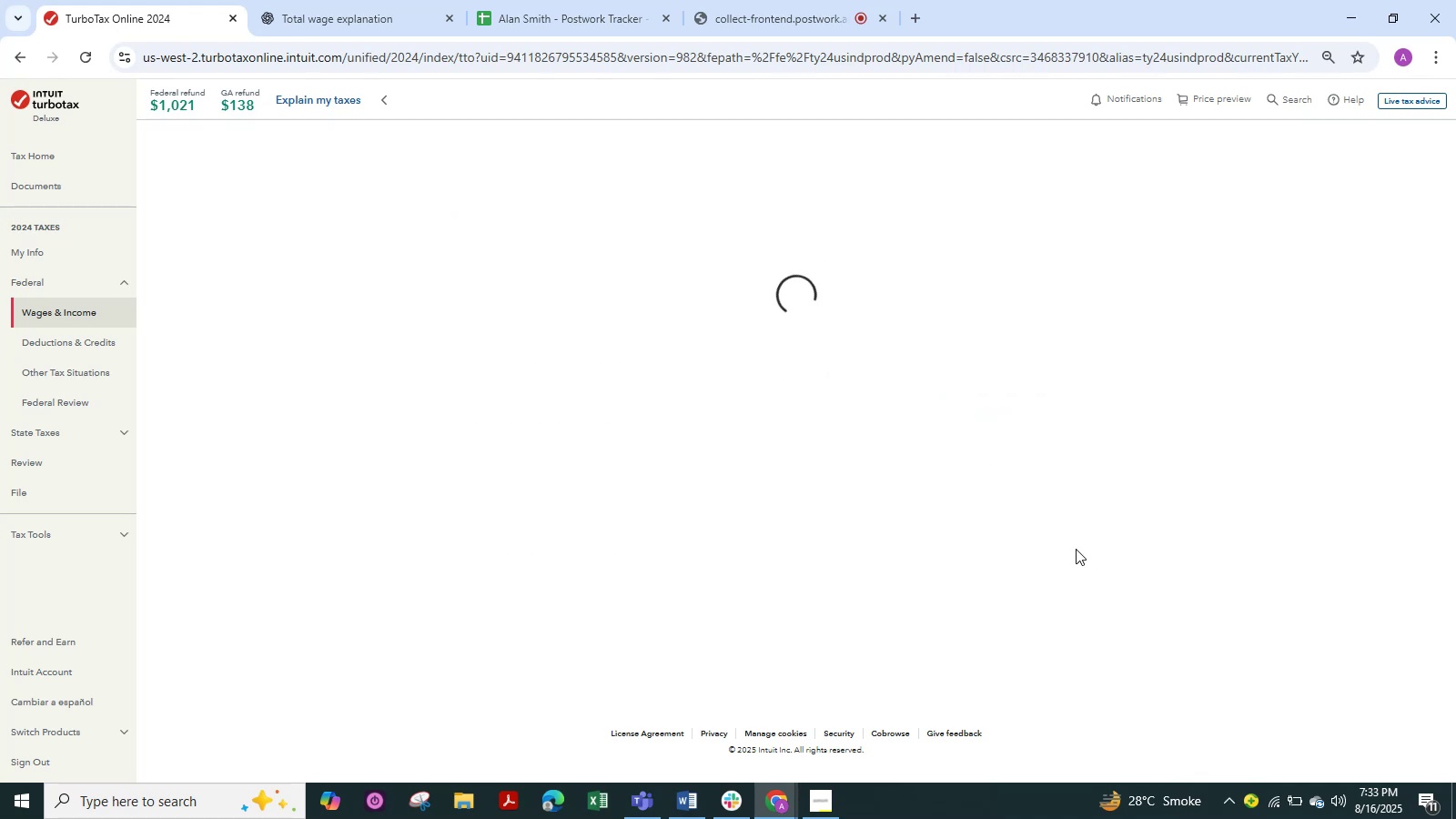 
scroll: coordinate [694, 548], scroll_direction: down, amount: 5.0
 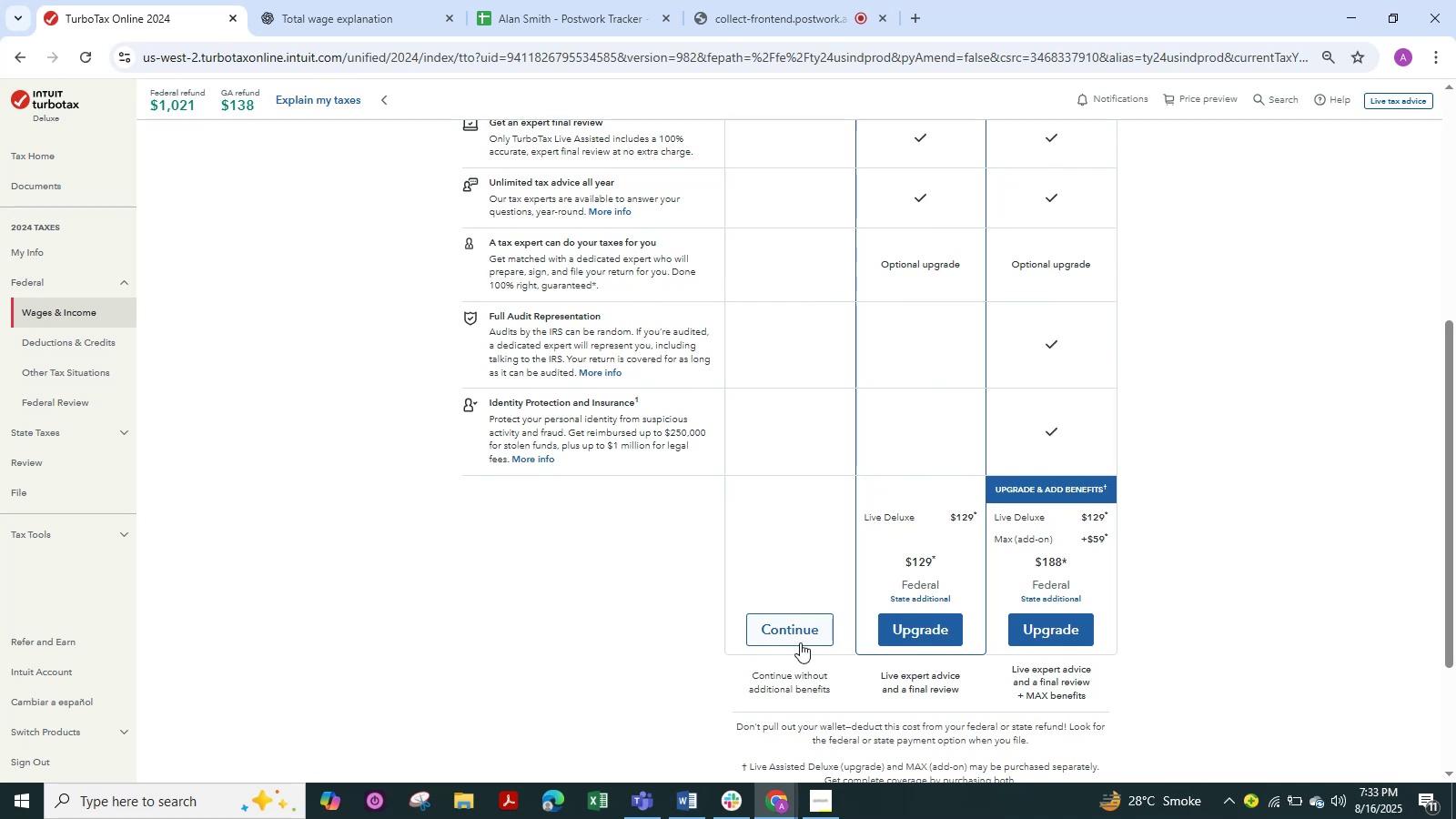 
left_click([800, 630])
 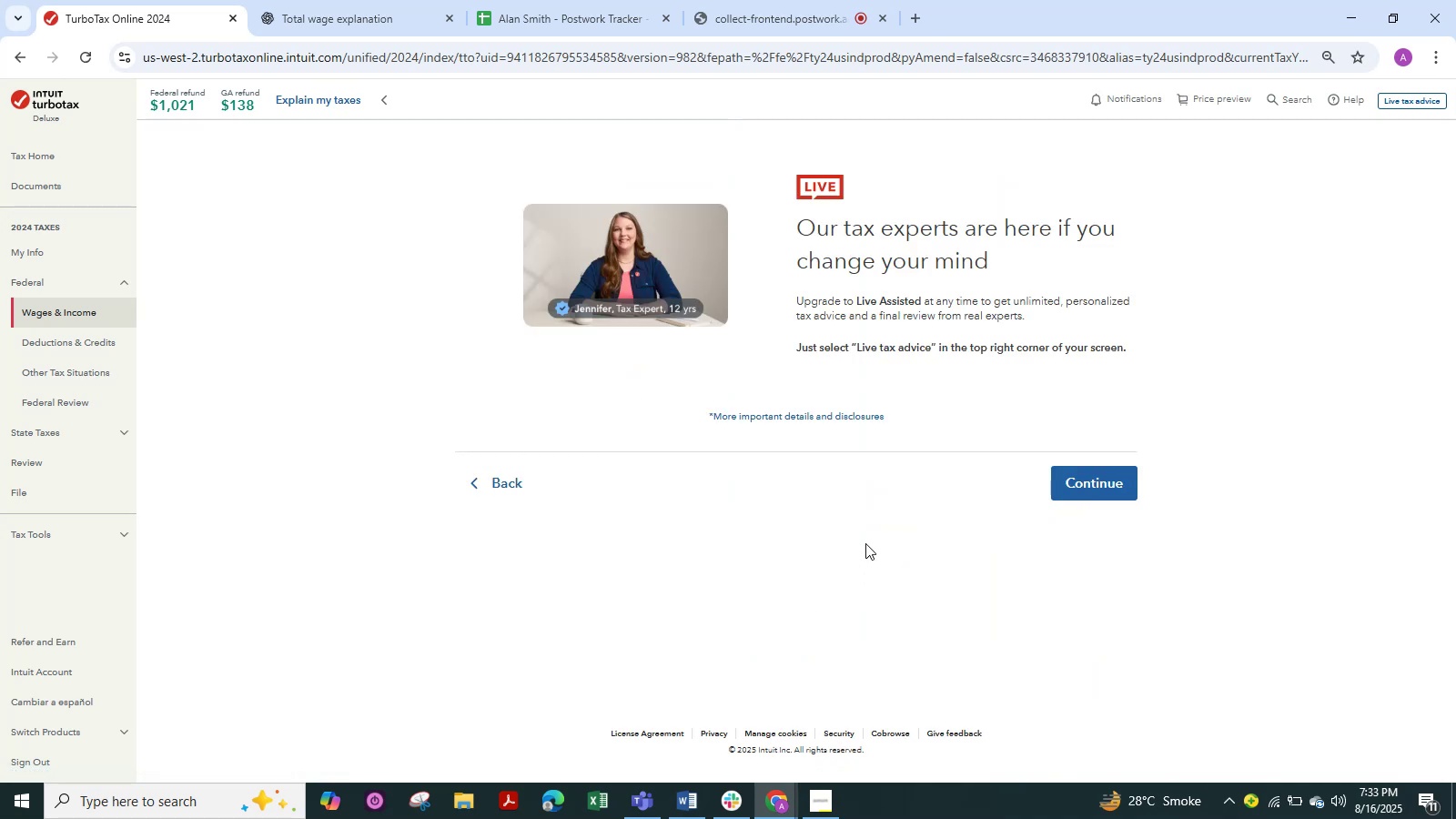 
left_click([1080, 493])
 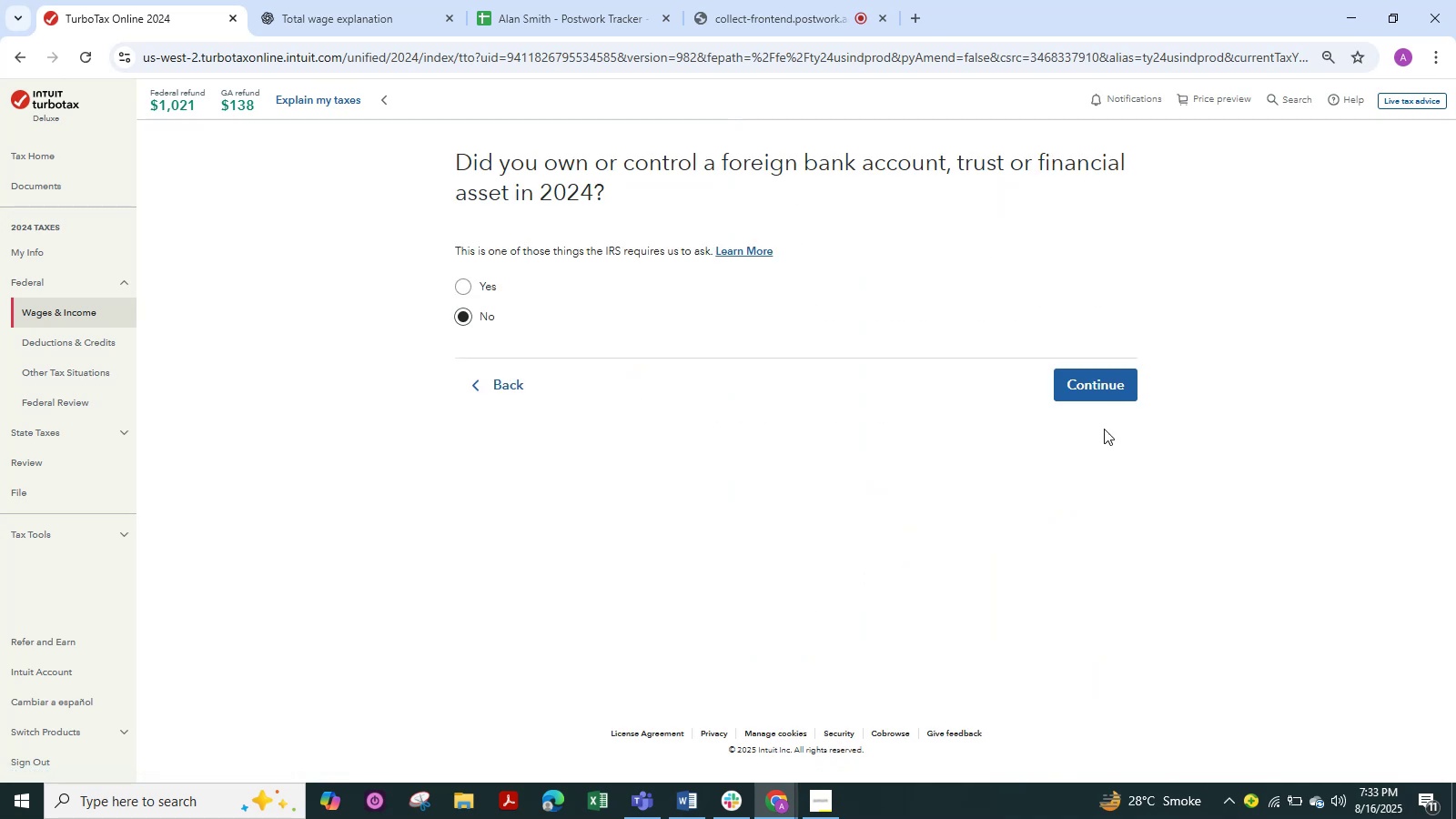 
left_click([1102, 385])
 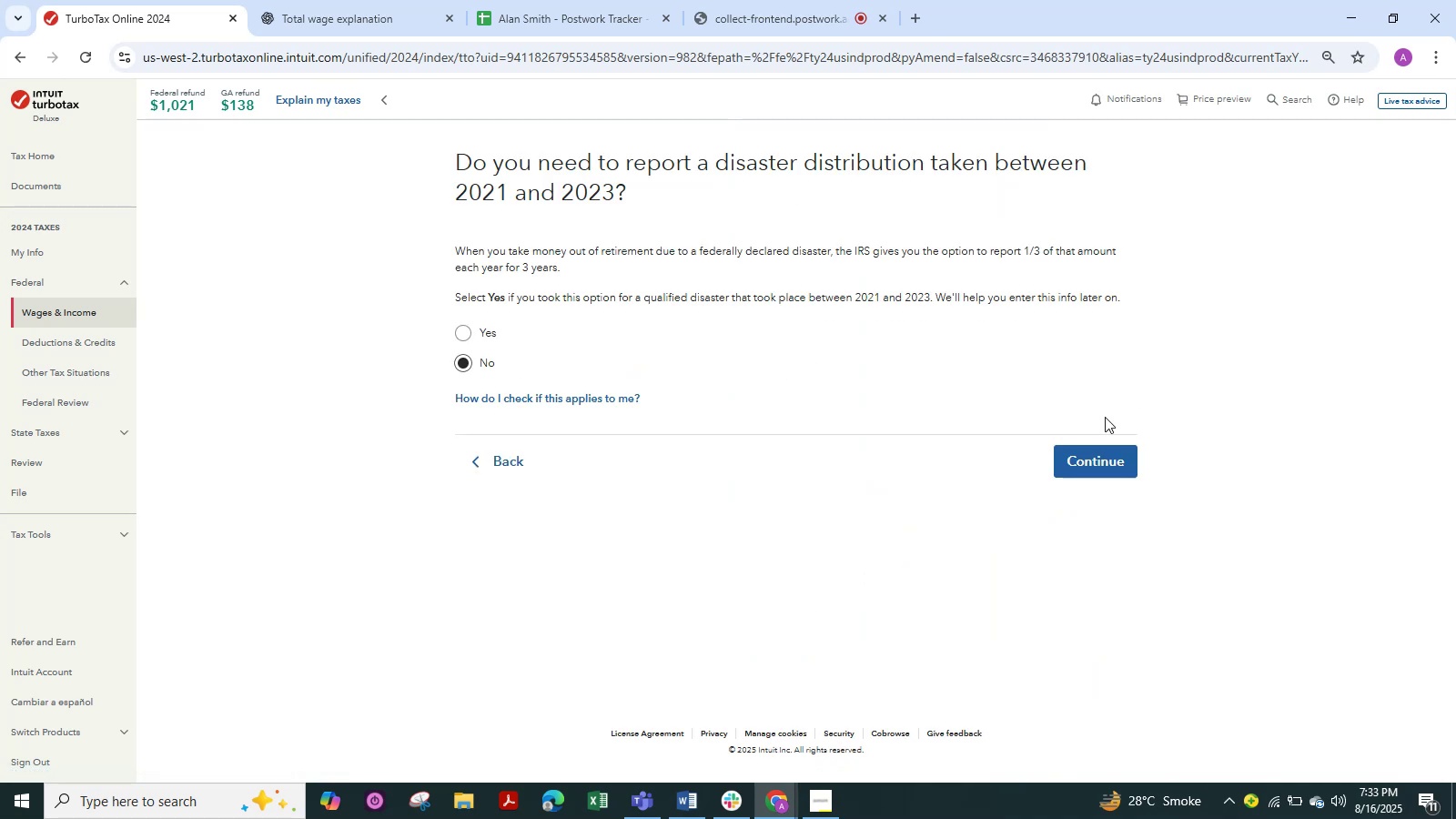 
left_click([1108, 455])
 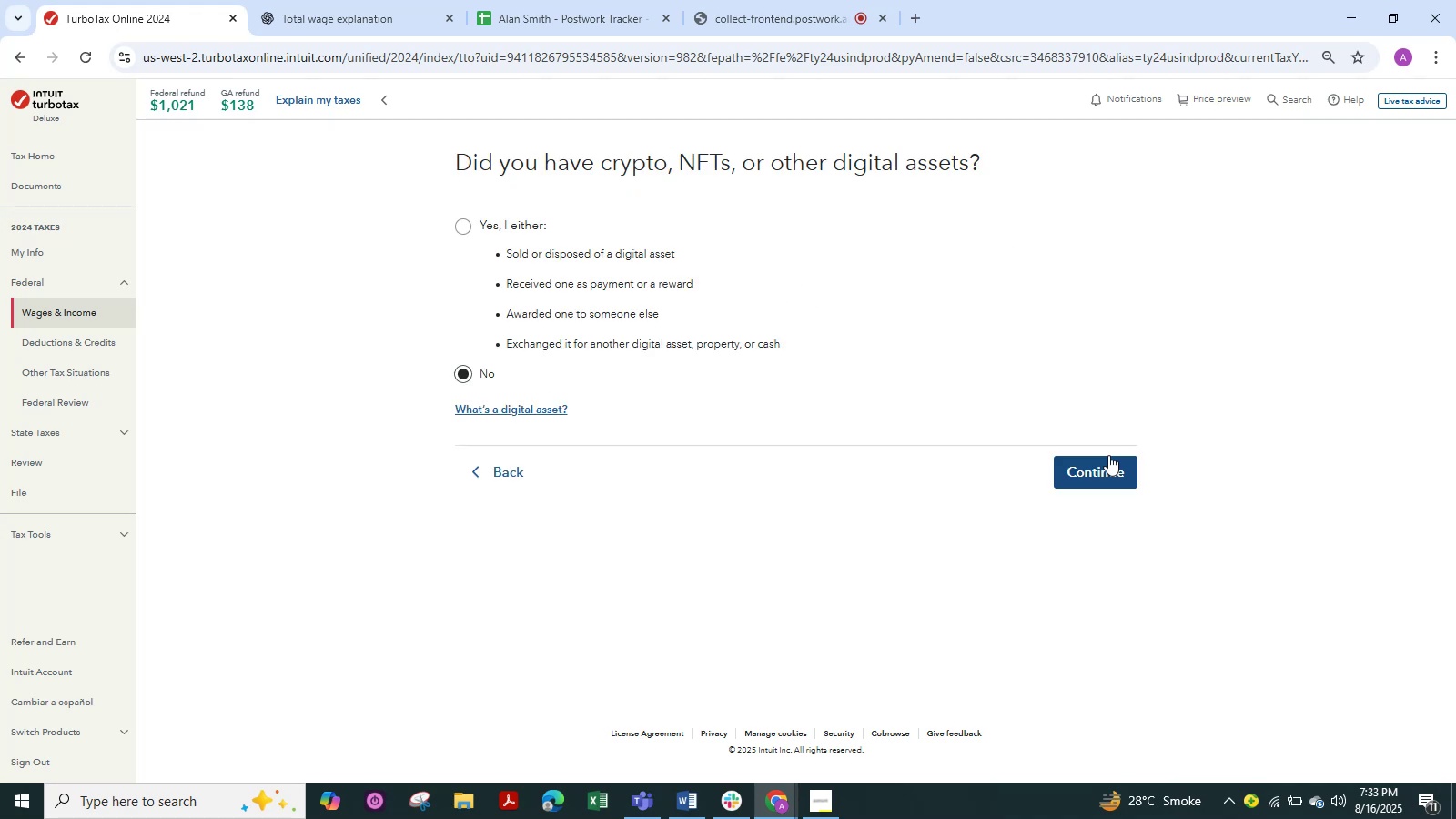 
left_click([1108, 455])
 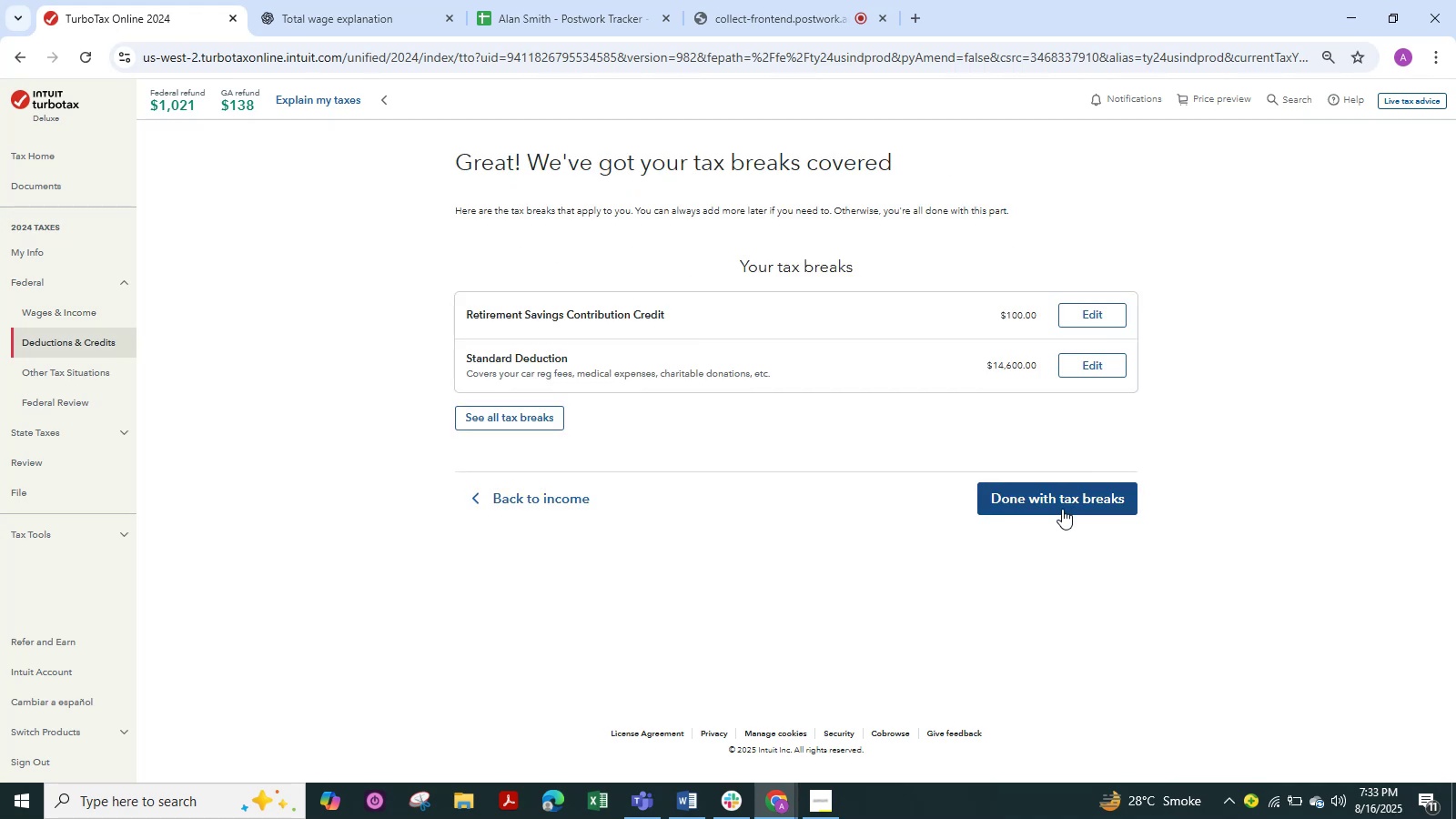 
left_click([1058, 498])
 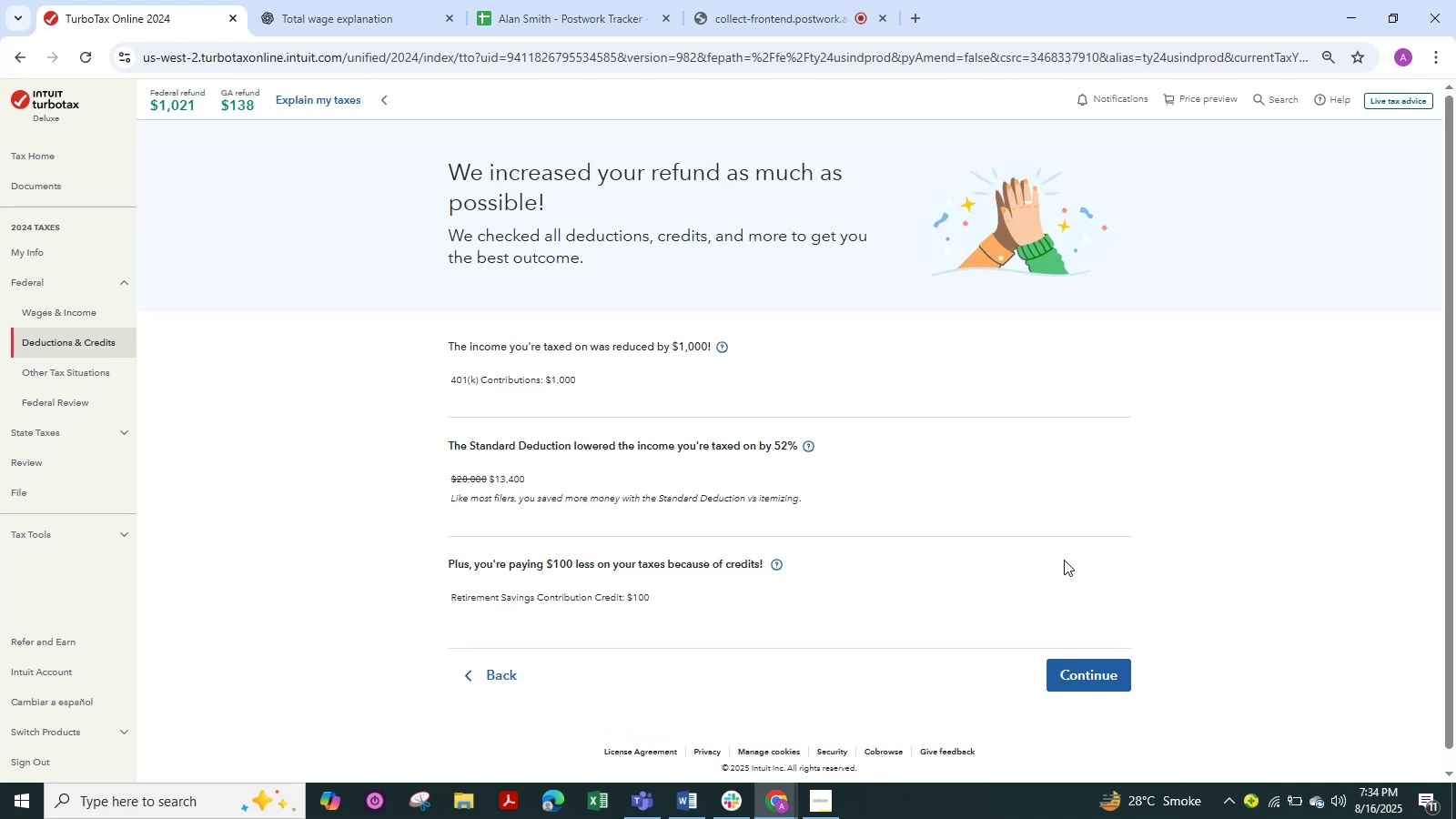 
left_click([1080, 670])
 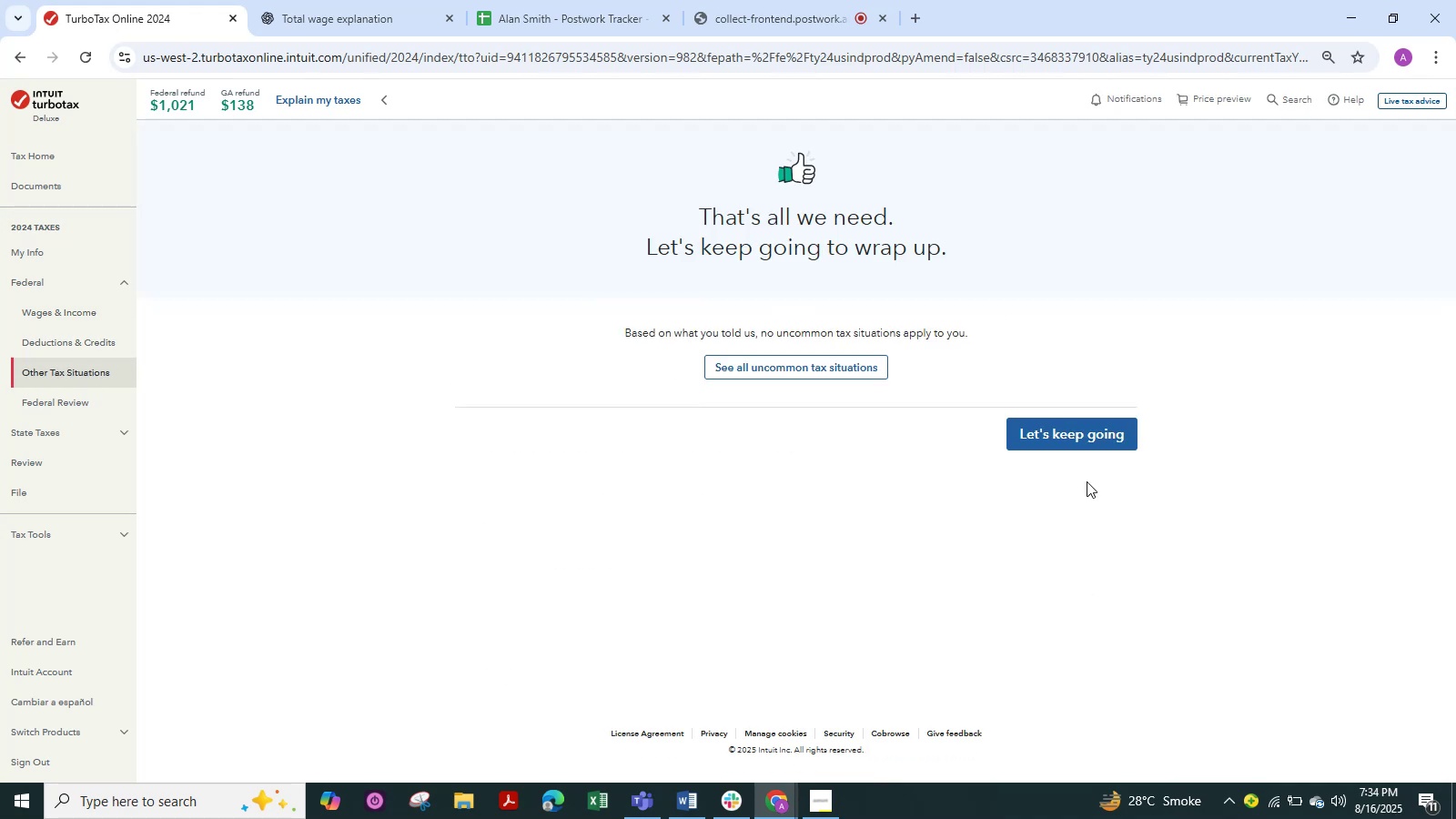 
left_click([1069, 440])
 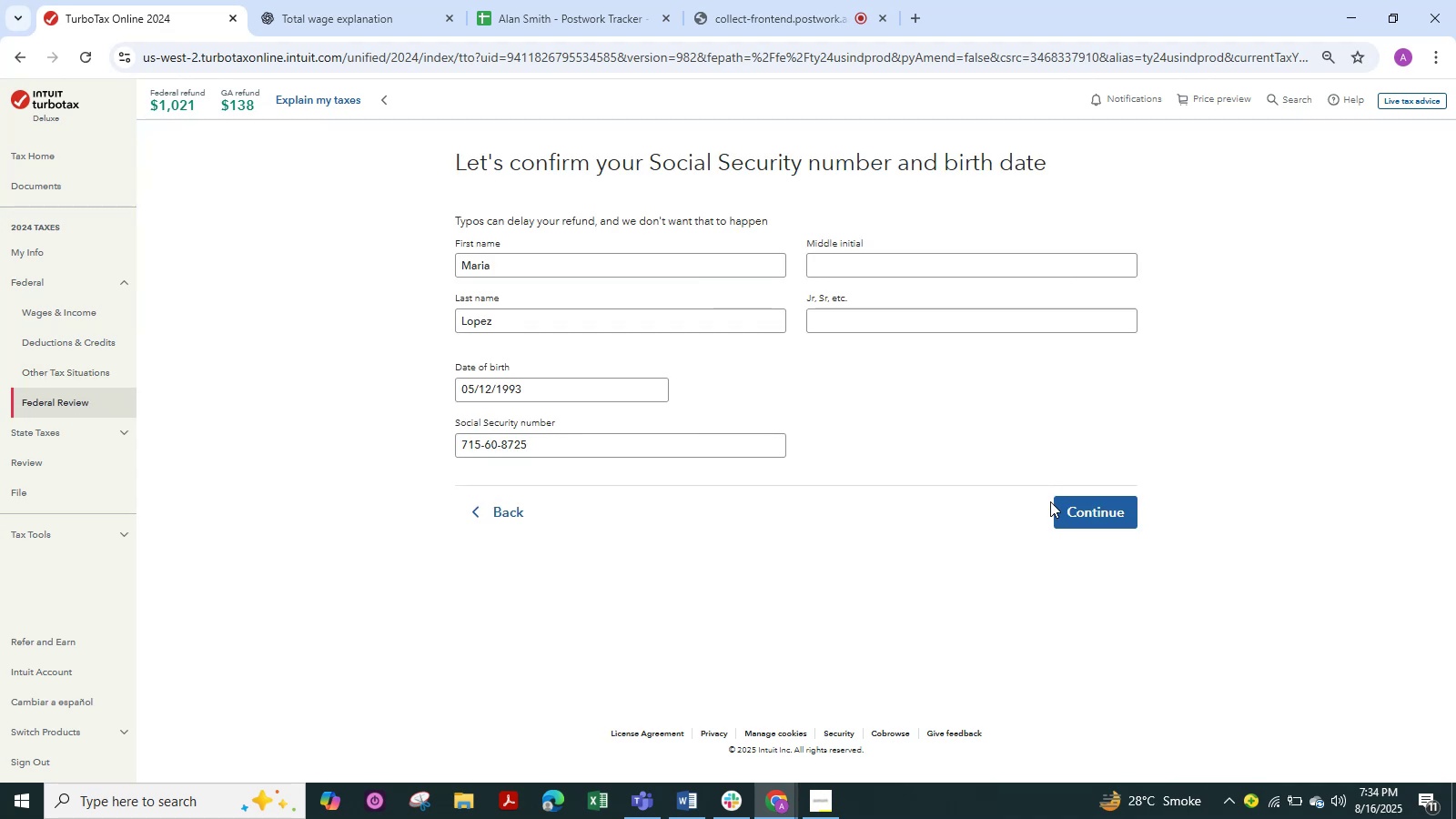 
left_click([1077, 511])
 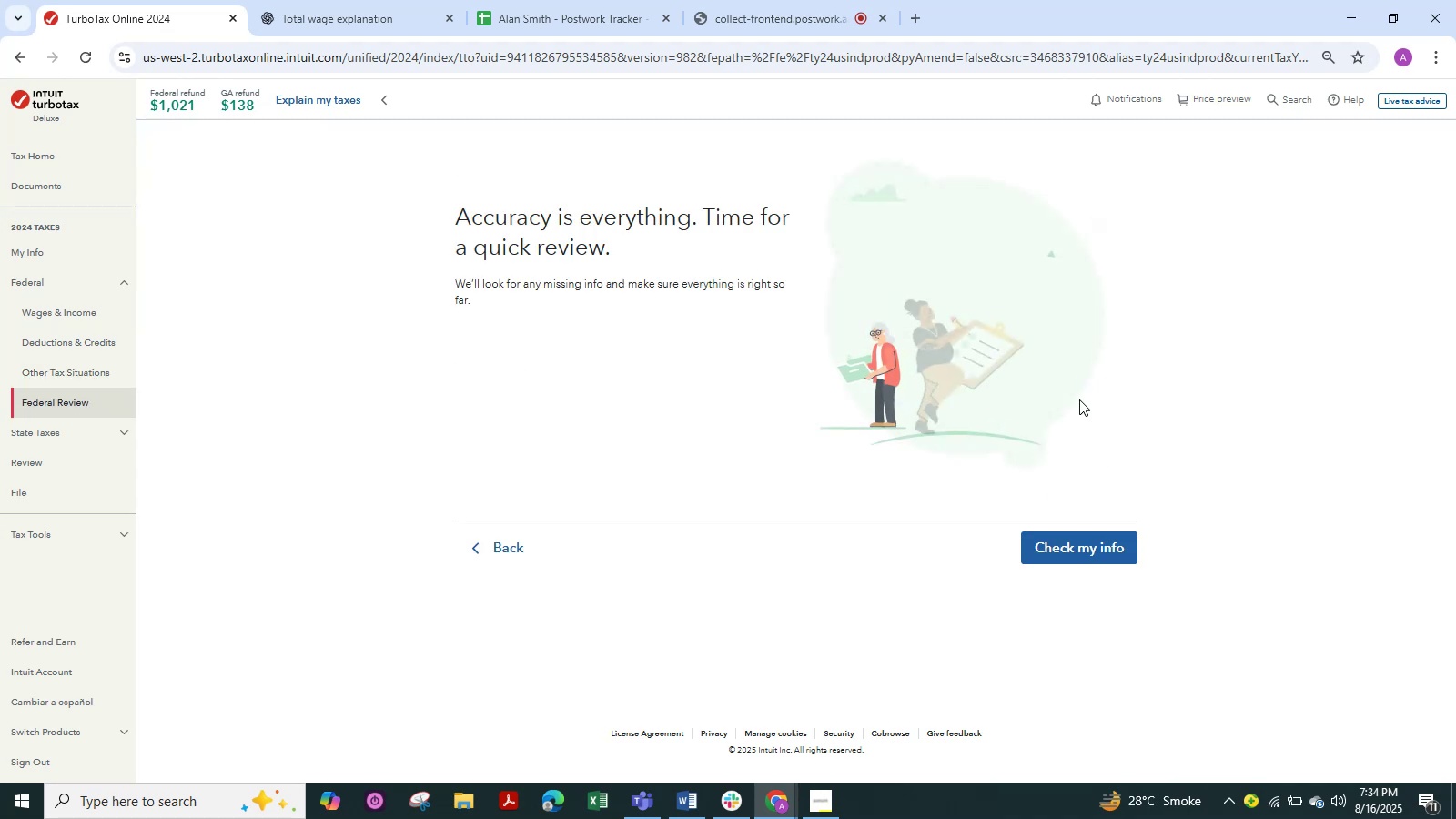 
left_click([1074, 542])
 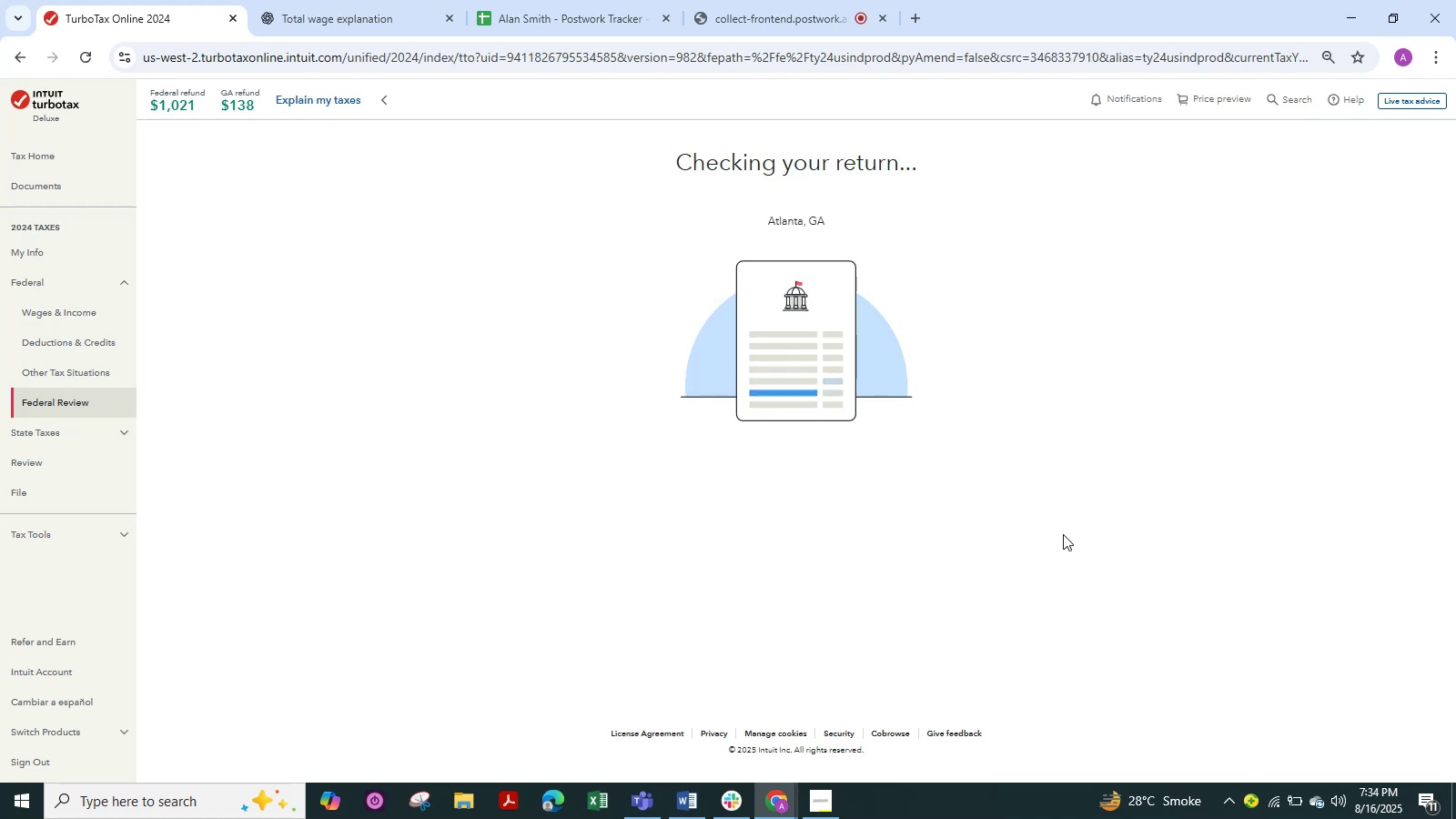 
wait(9.71)
 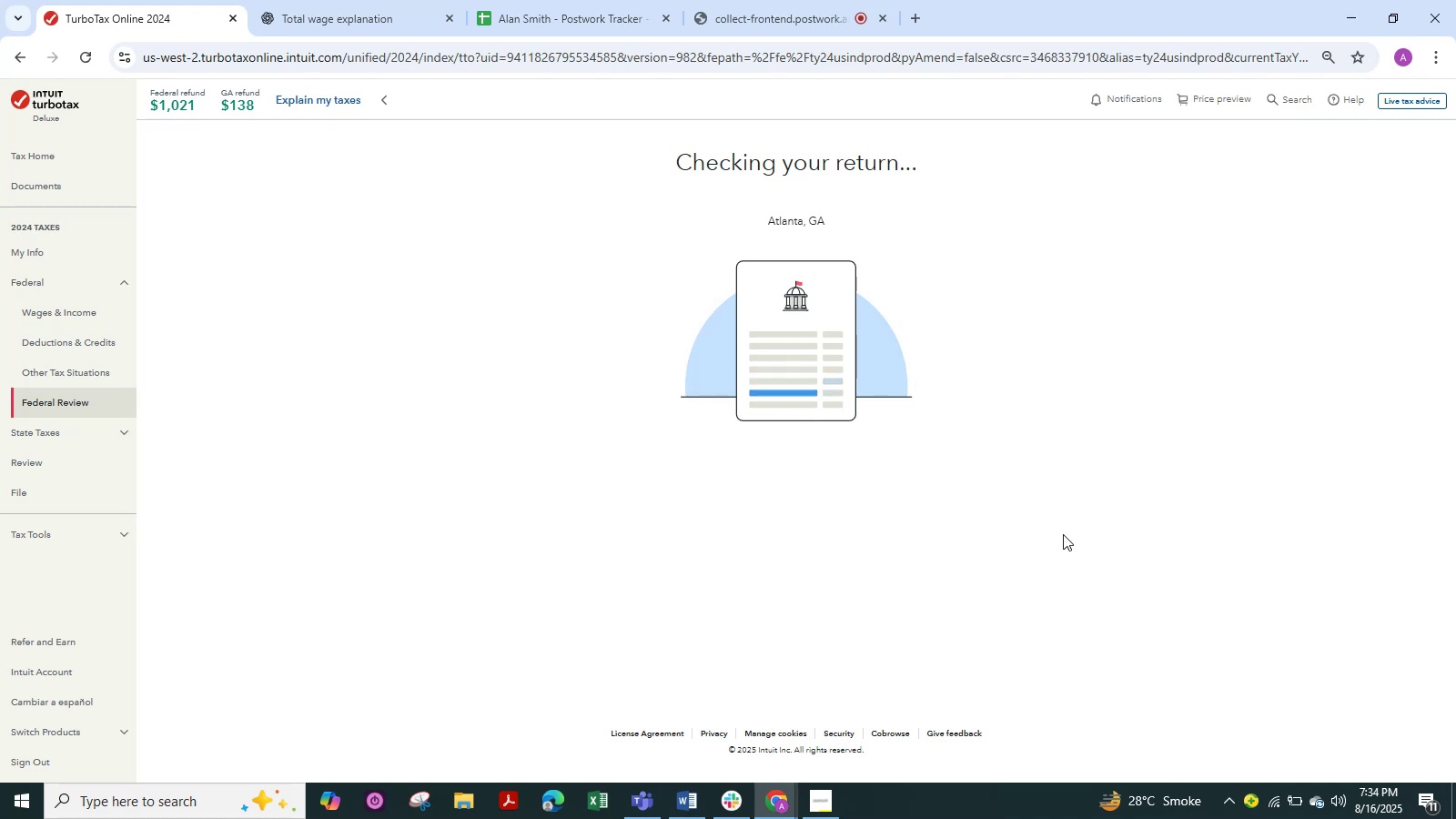 
left_click([1116, 469])
 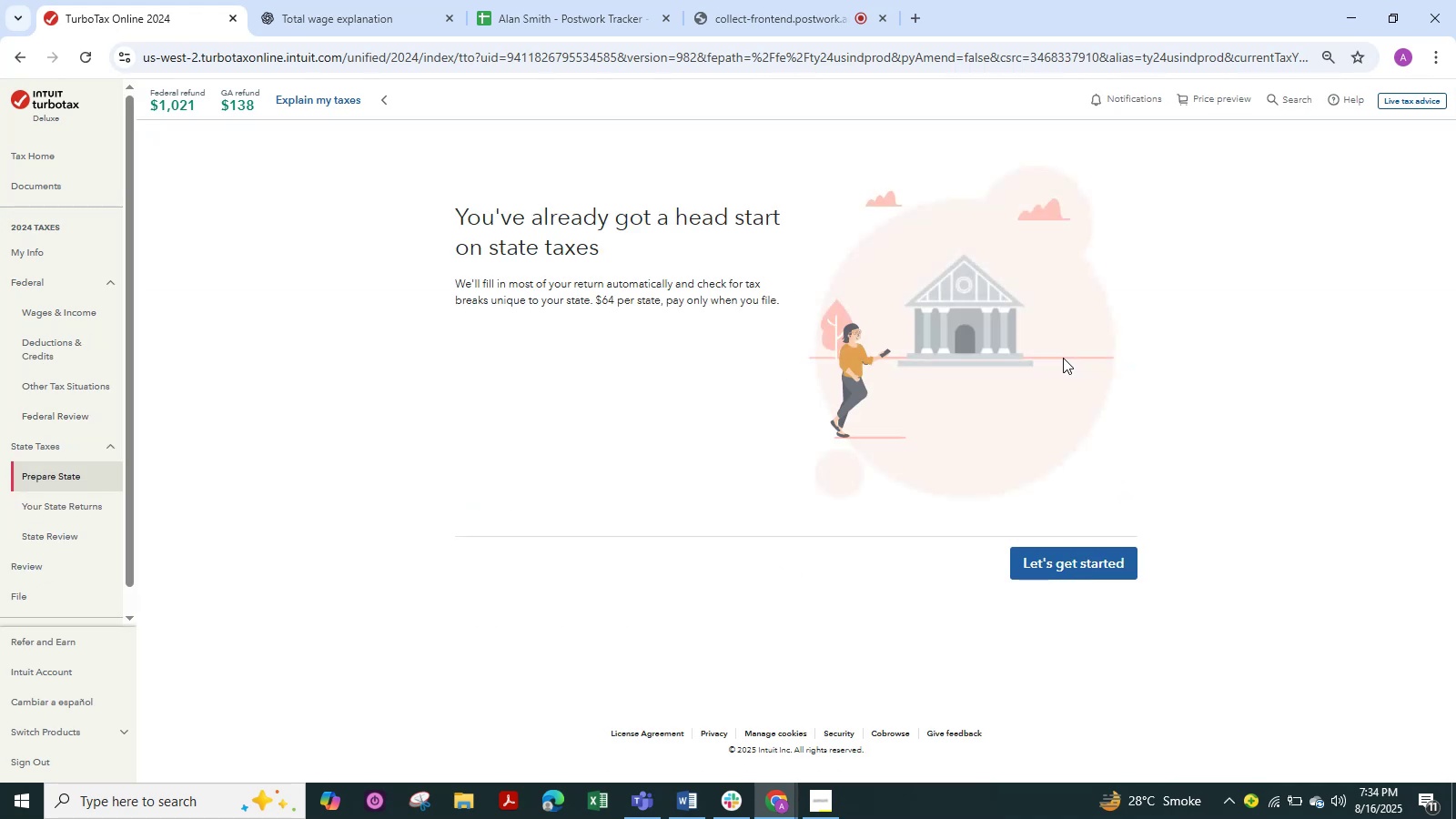 
left_click([1049, 558])
 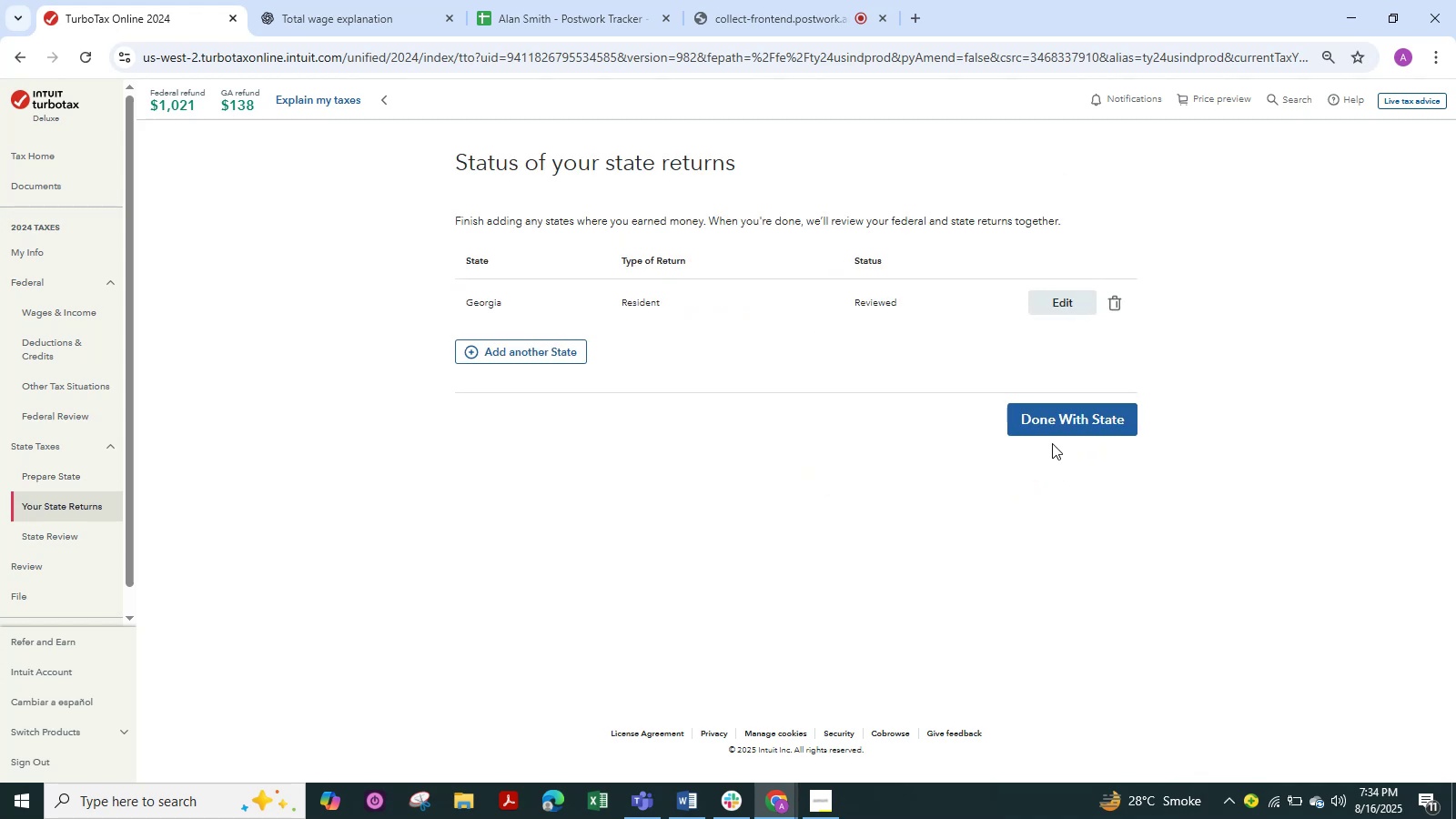 
left_click([1052, 426])
 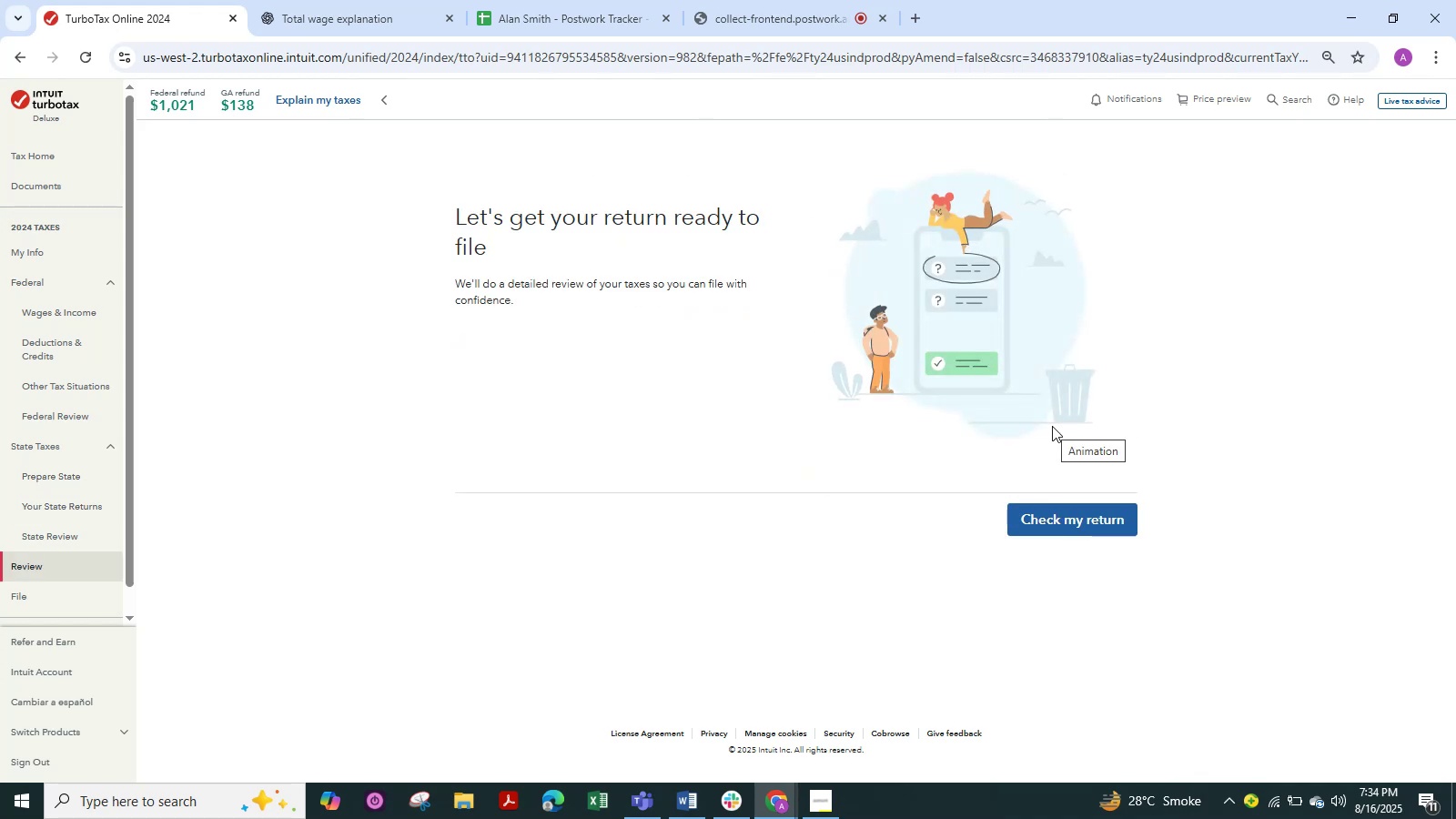 
left_click([1070, 524])
 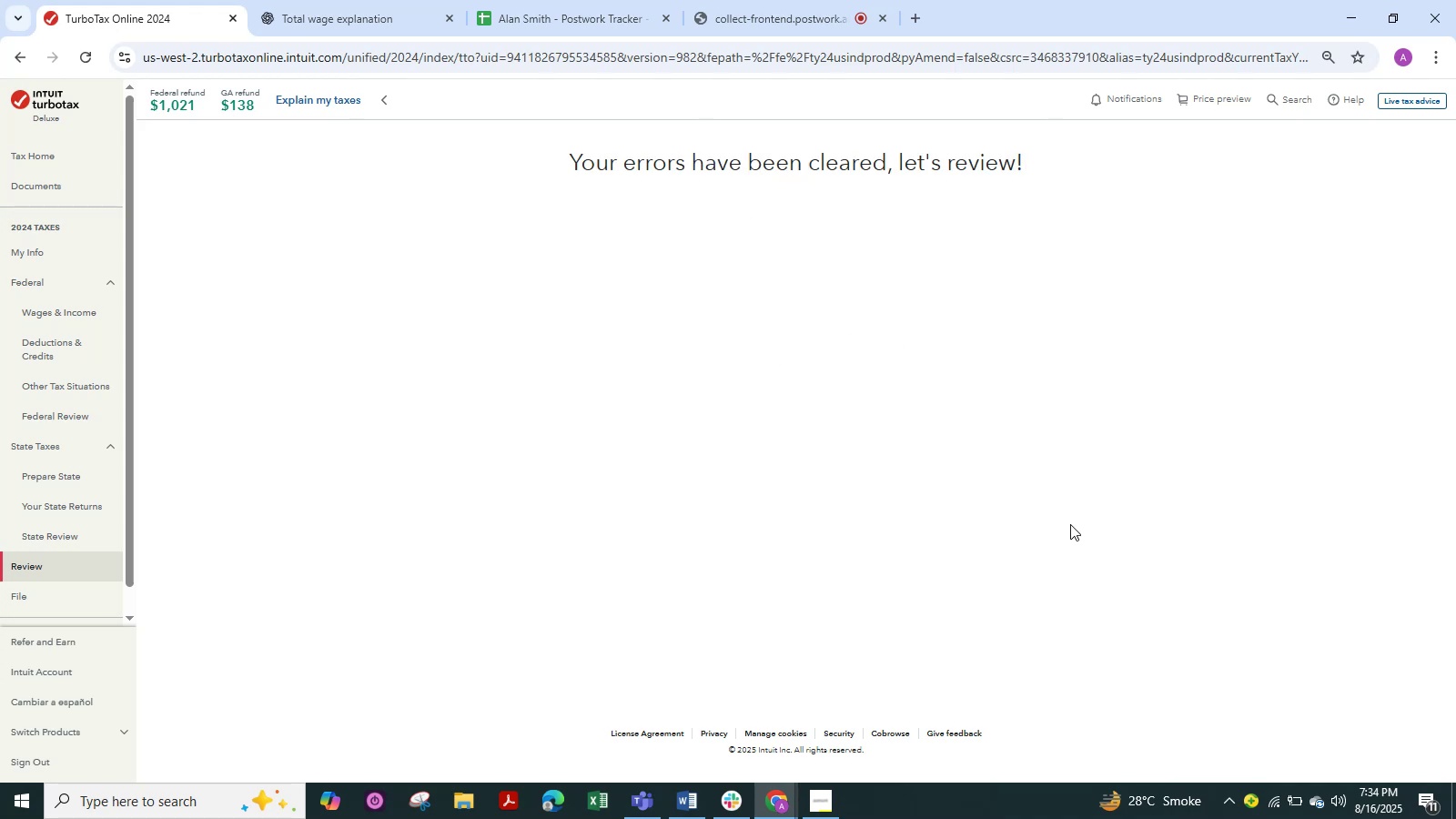 
wait(15.29)
 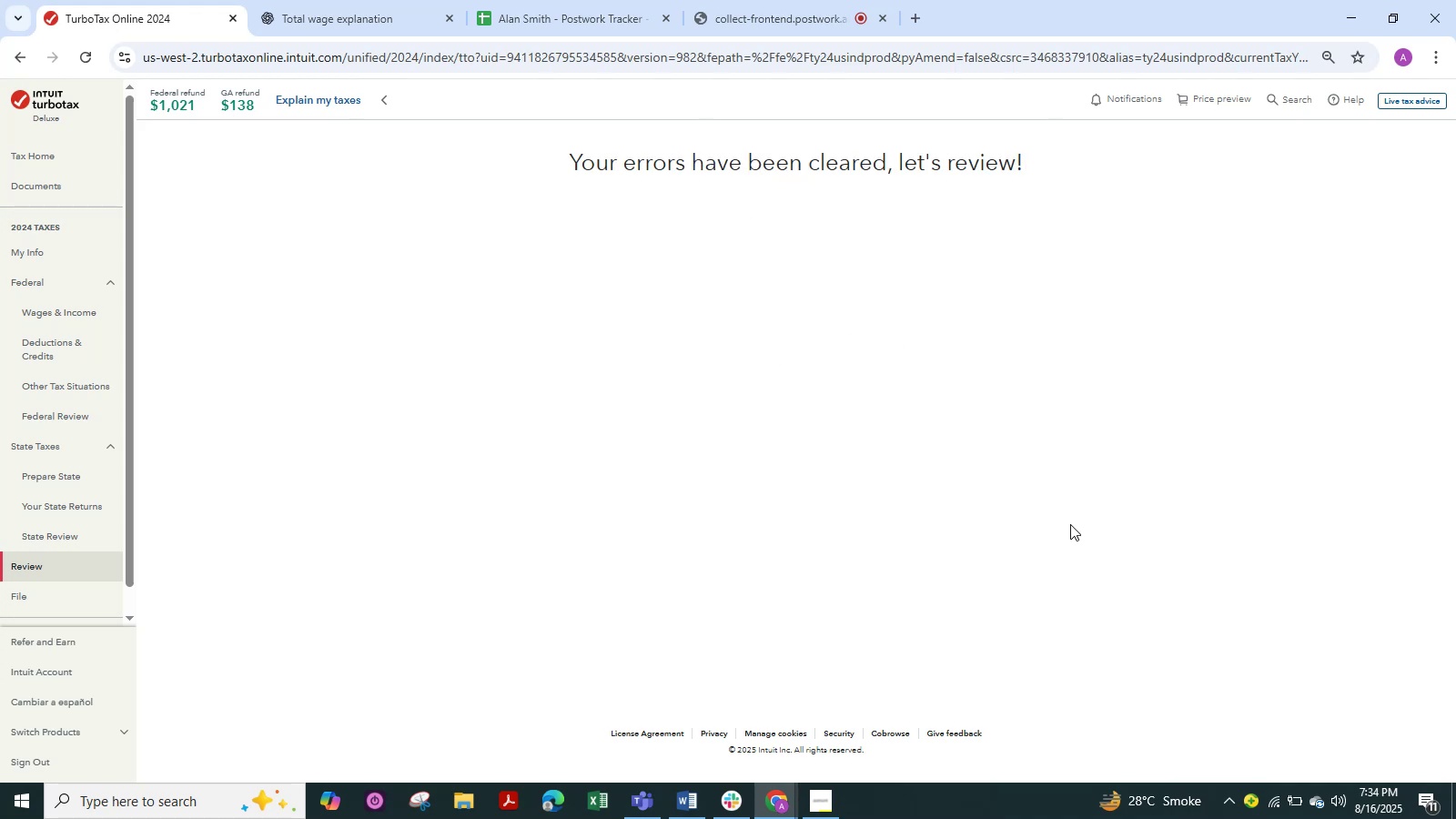 
left_click([1096, 494])
 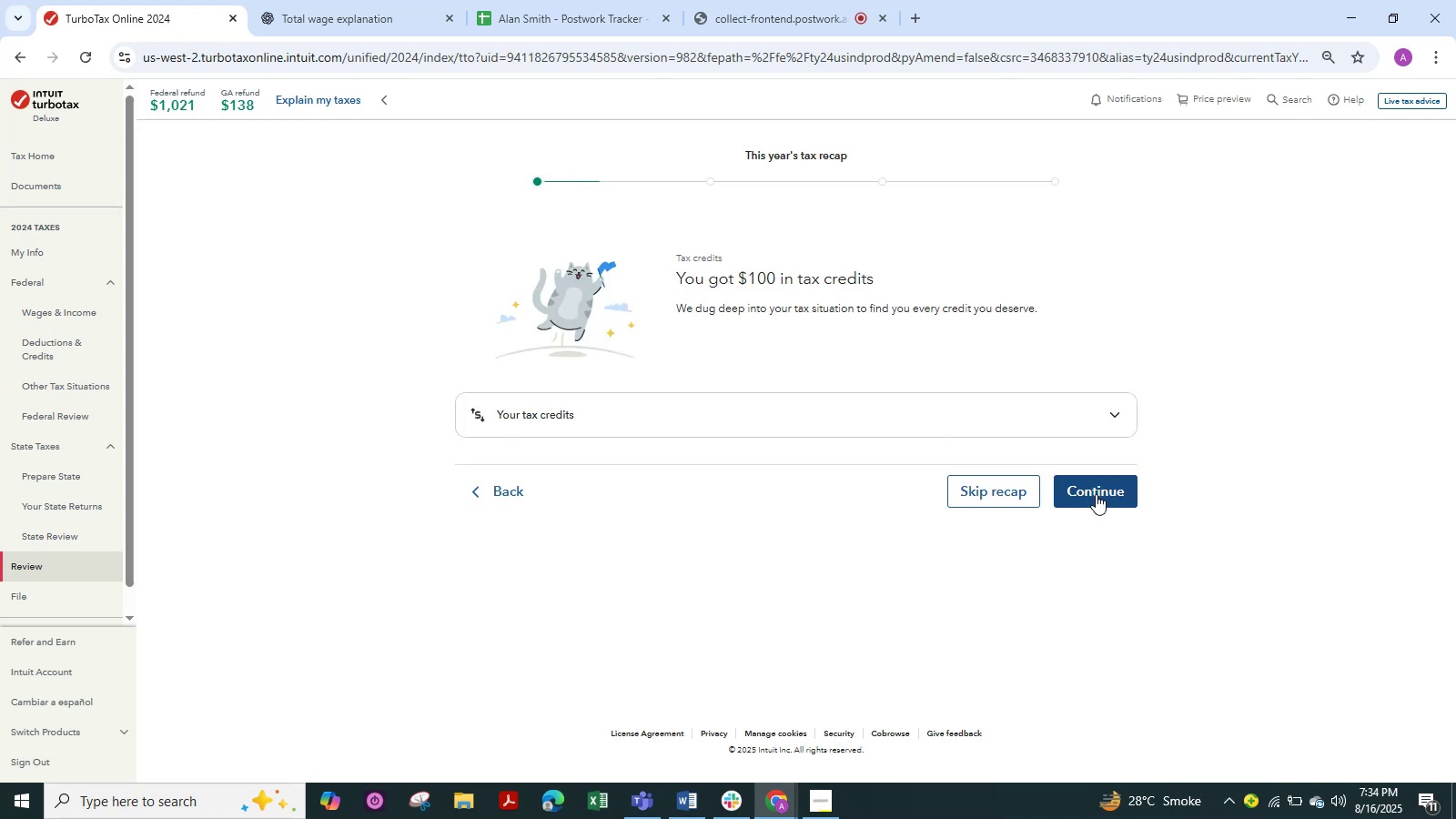 
left_click([1096, 494])
 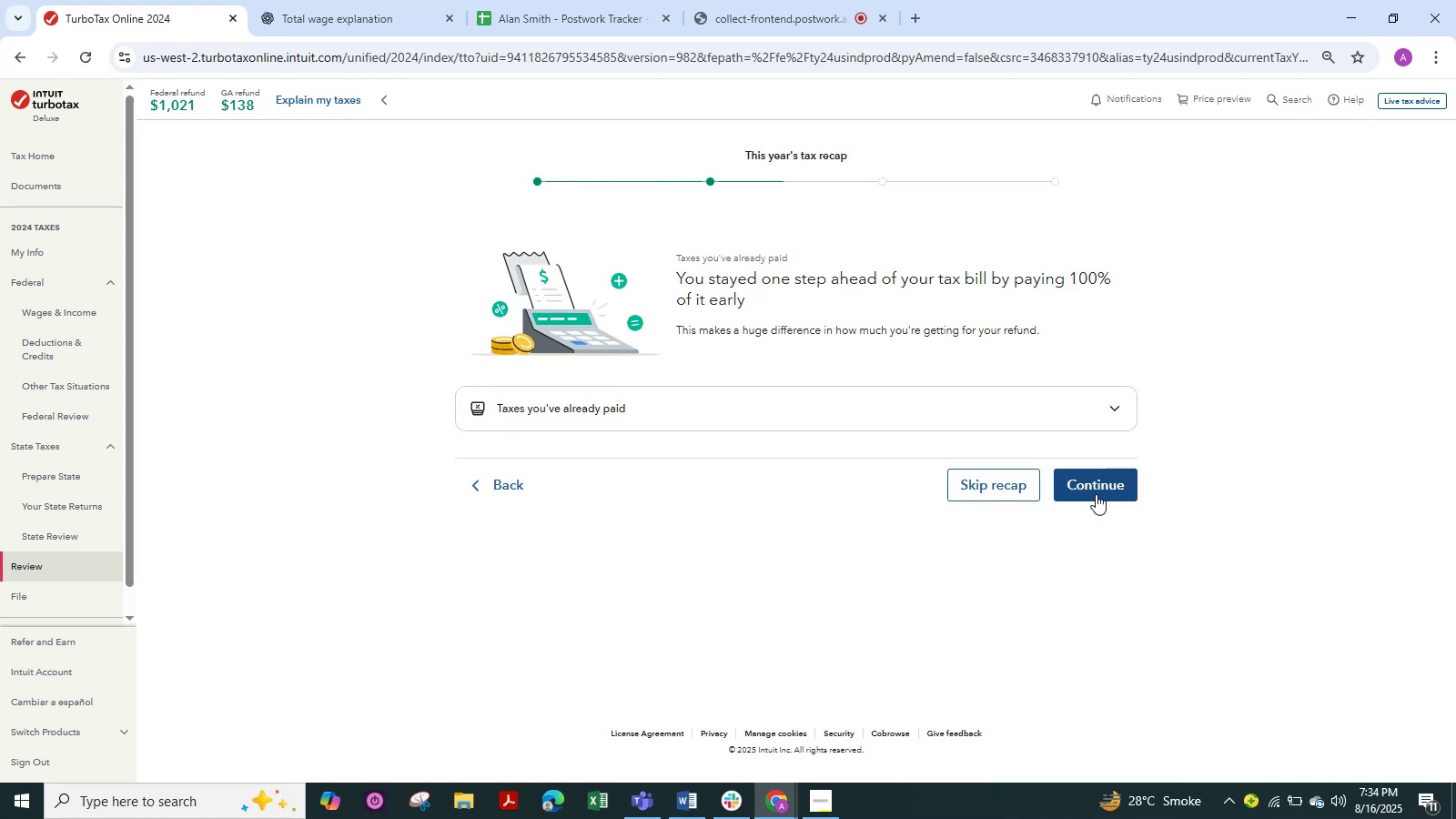 
left_click([1096, 494])
 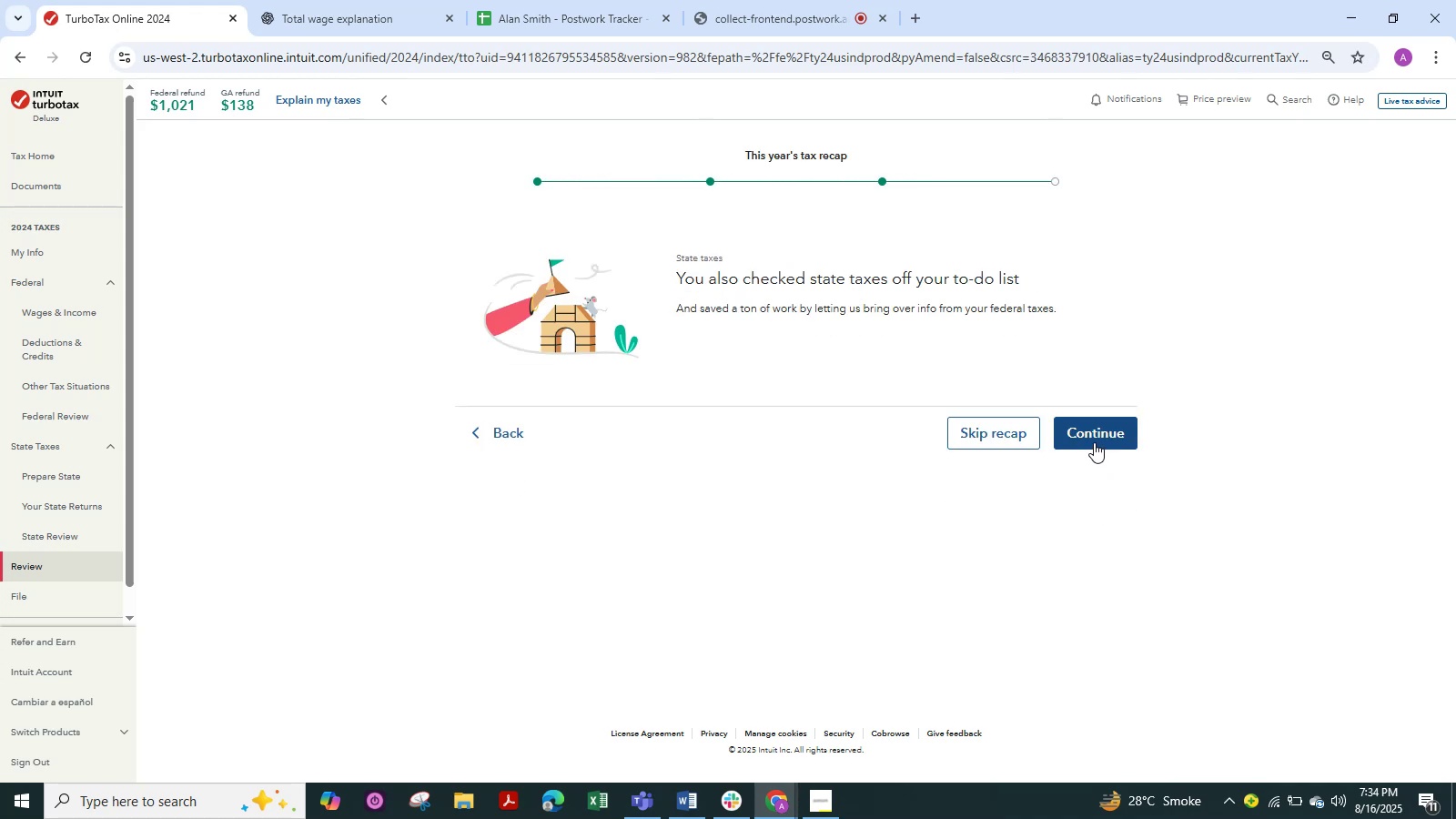 
left_click([1094, 434])
 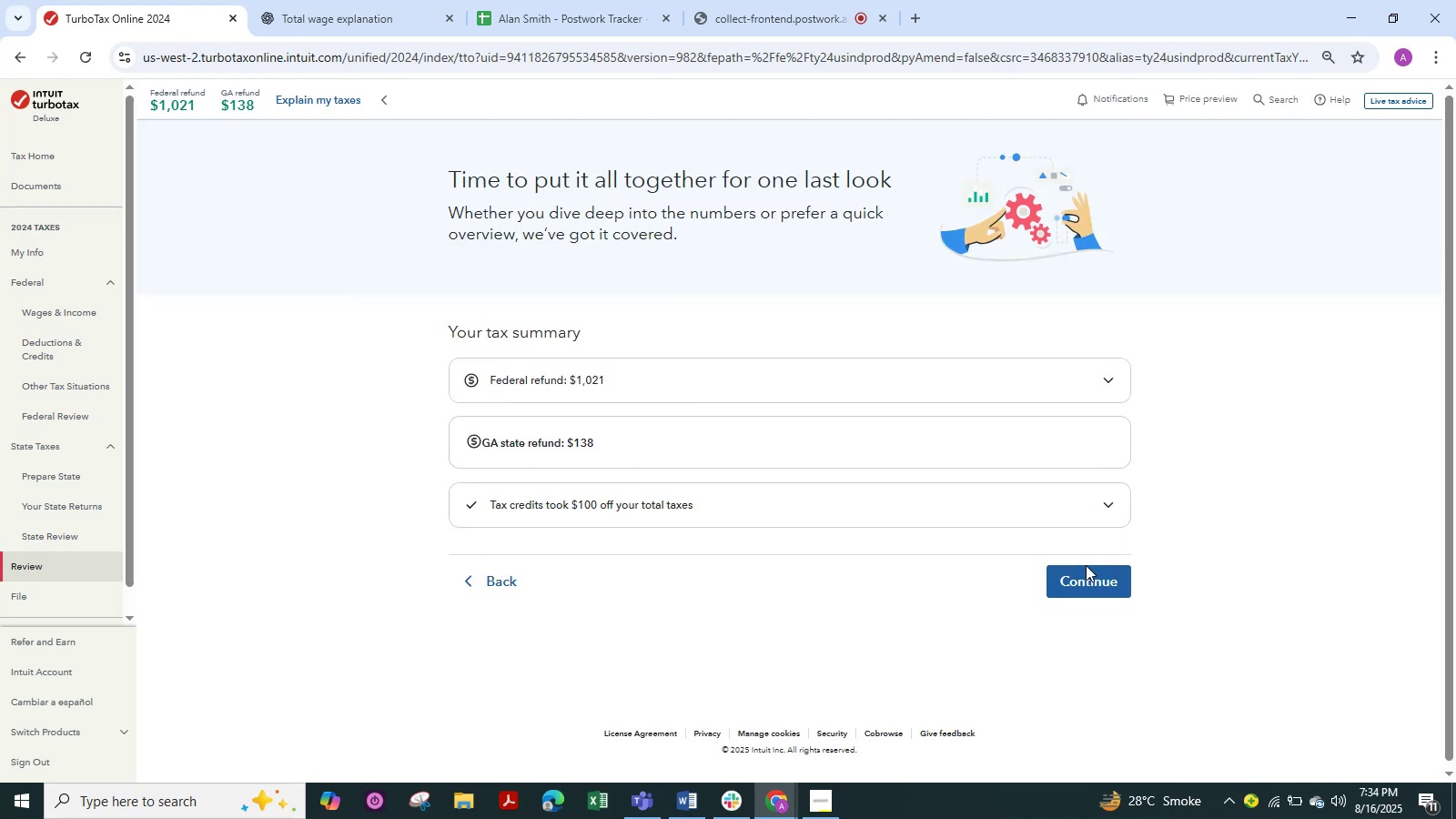 
left_click([1088, 581])
 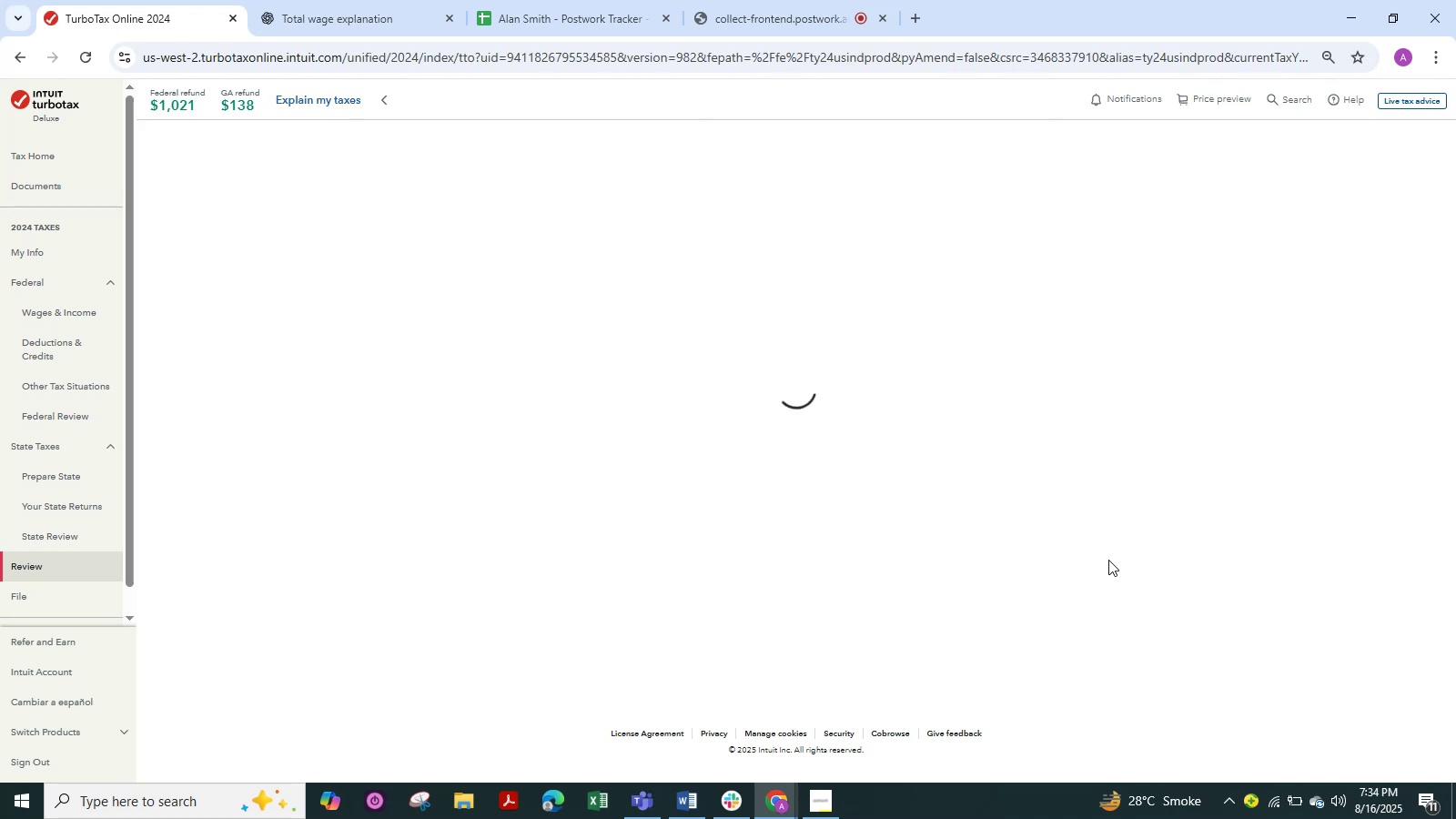 
wait(9.74)
 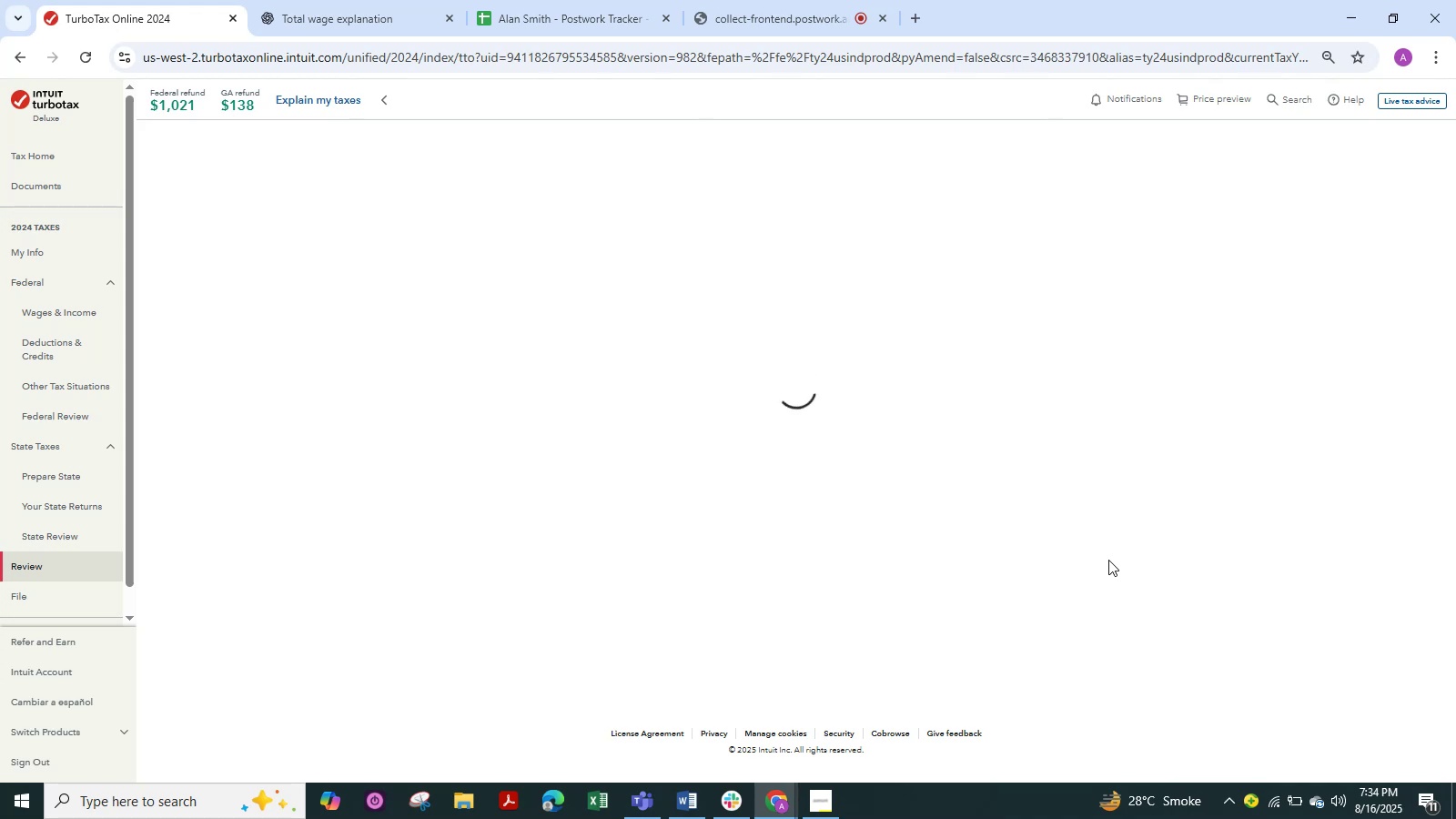 
scroll: coordinate [1108, 560], scroll_direction: down, amount: 6.0
 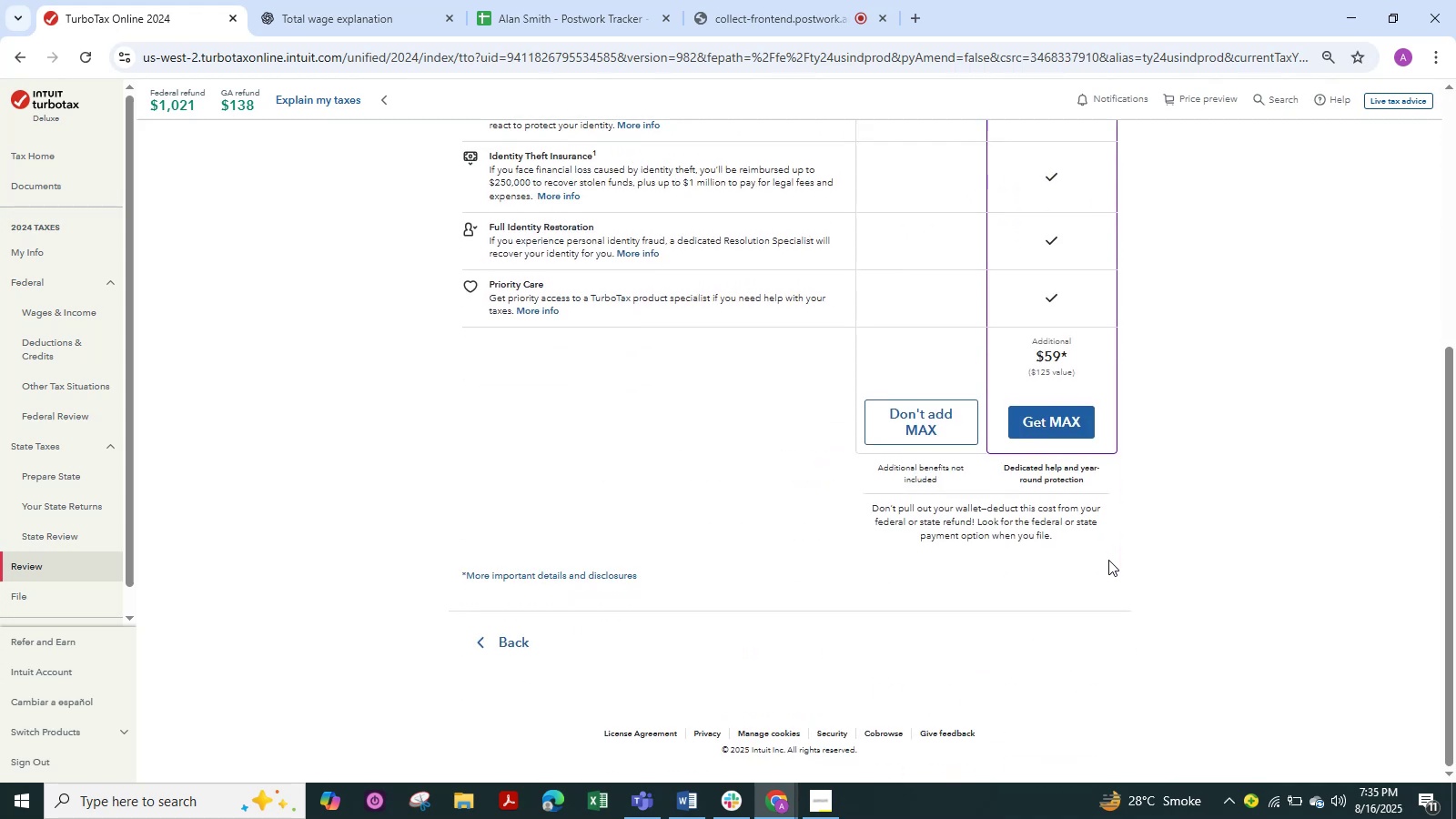 
scroll: coordinate [1108, 560], scroll_direction: up, amount: 1.0
 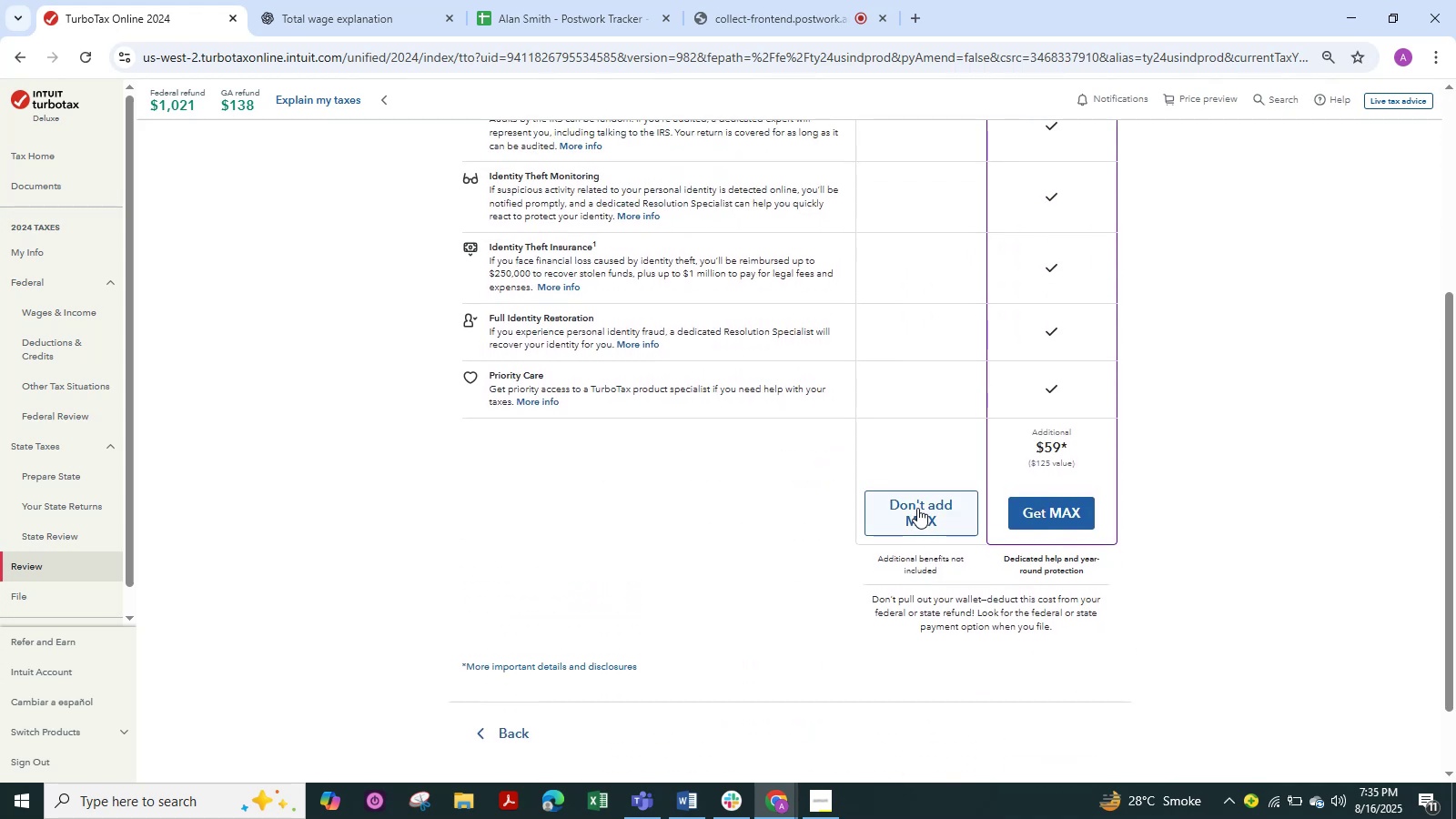 
left_click([917, 508])
 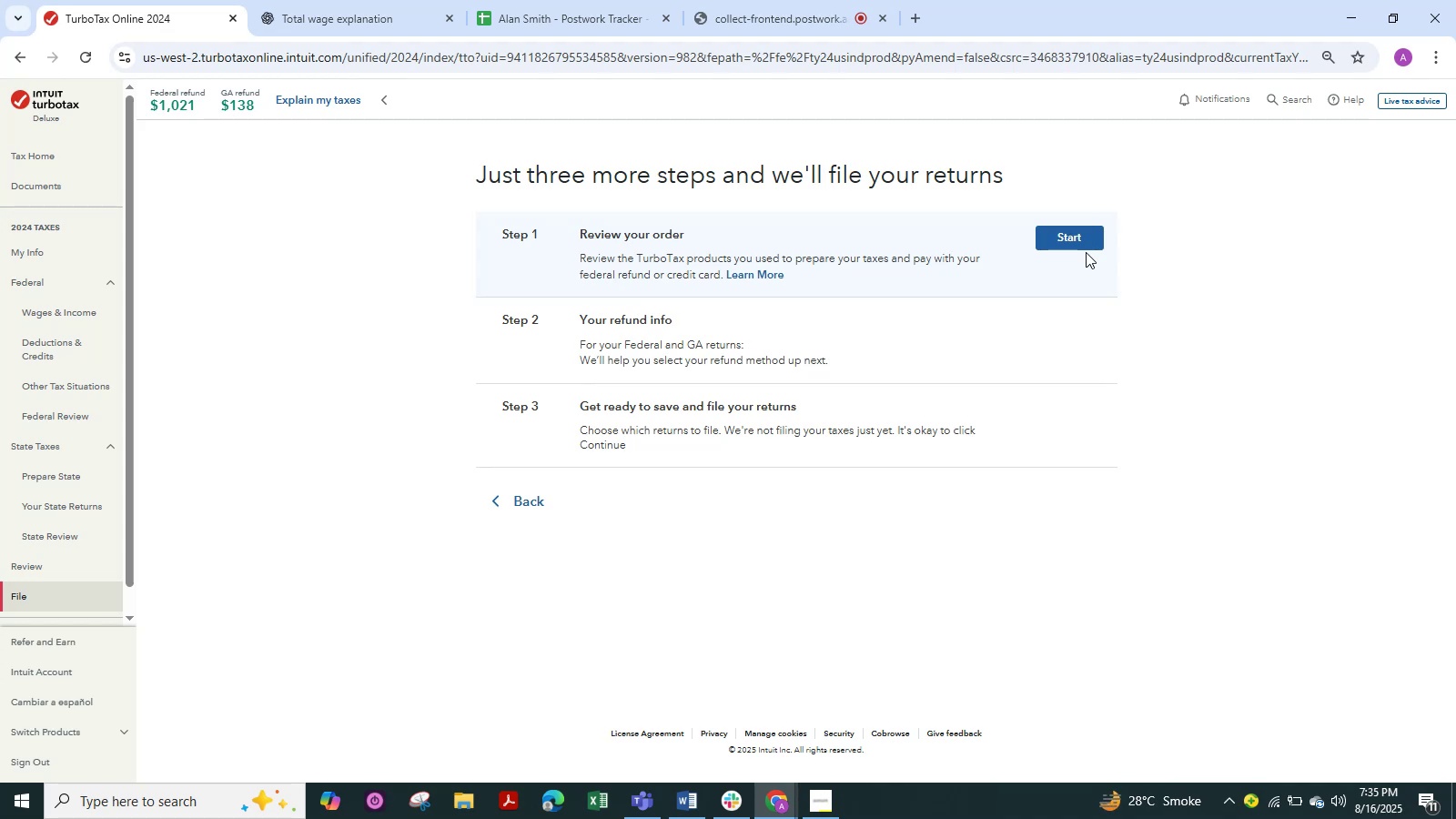 
wait(28.63)
 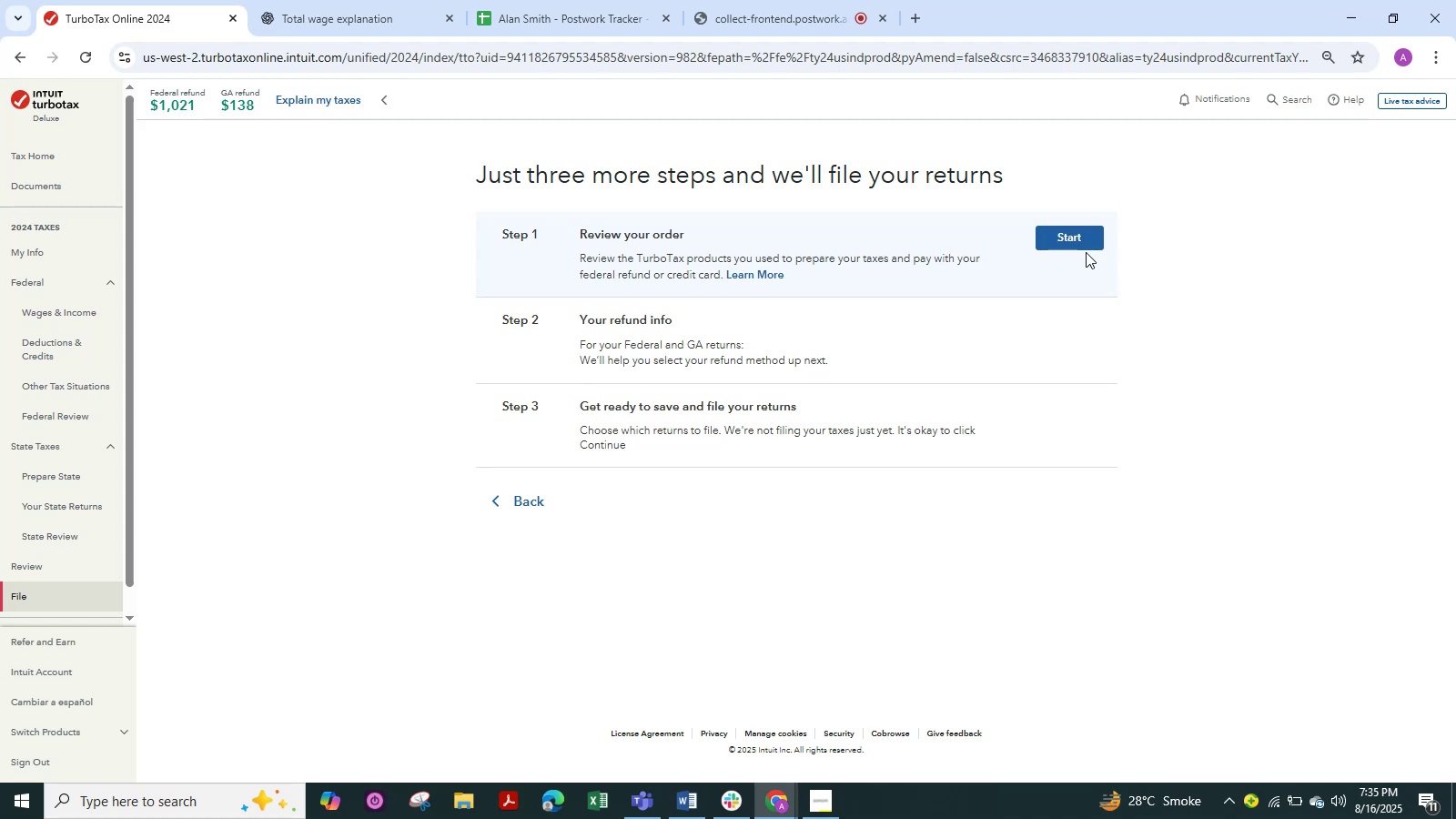 
mouse_move([678, -1])
 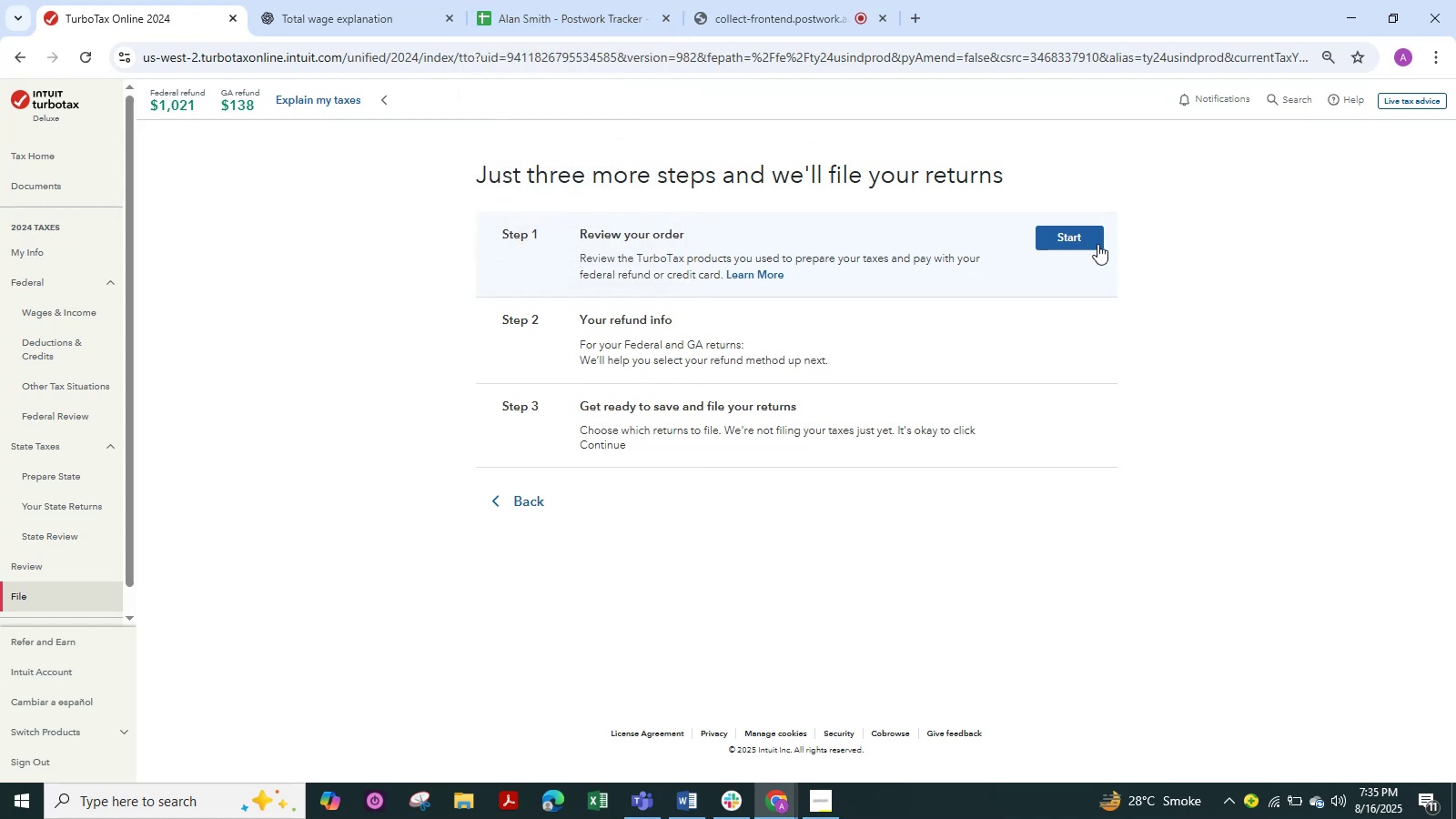 
left_click([1077, 237])
 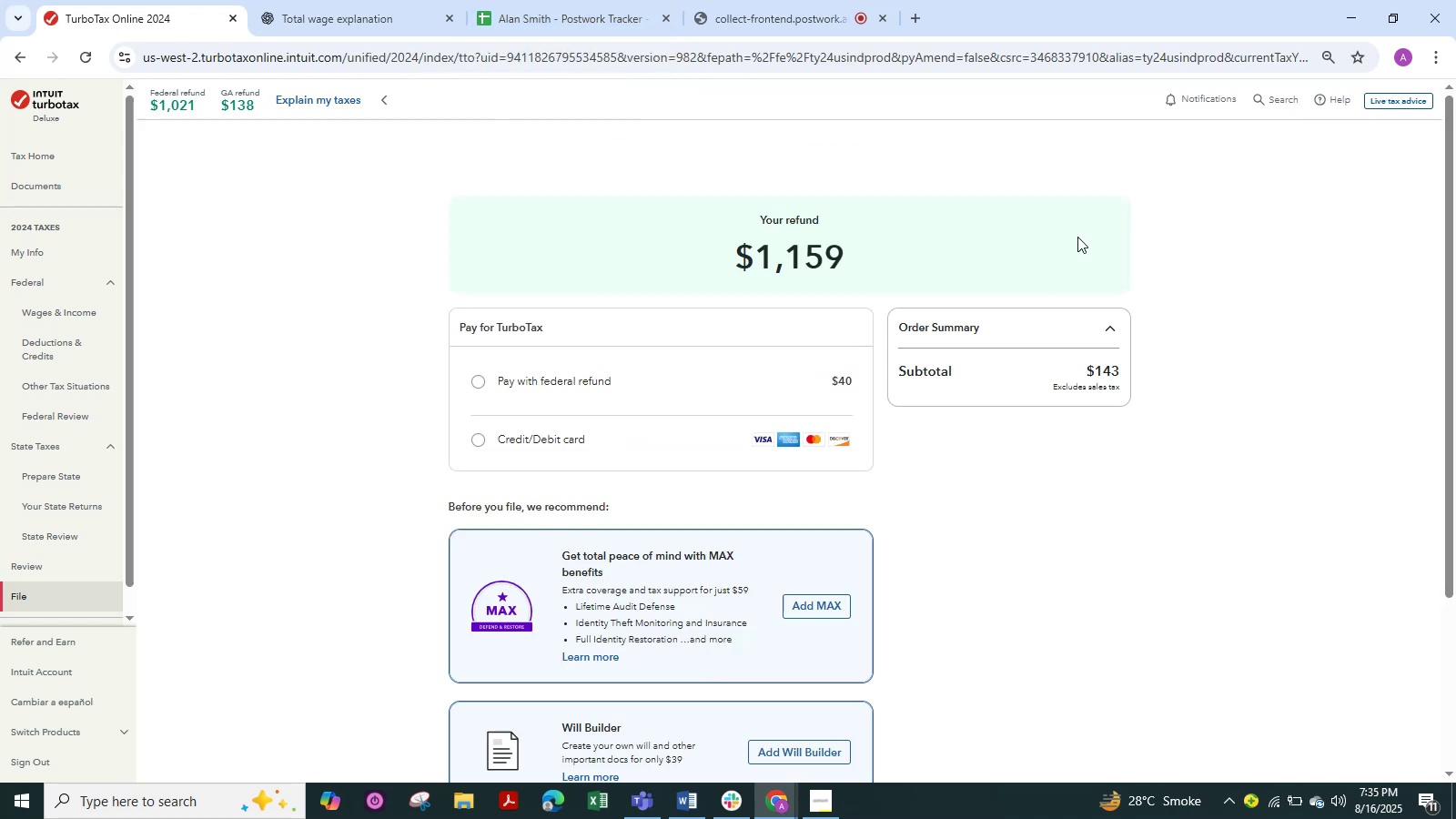 
scroll: coordinate [915, 532], scroll_direction: up, amount: 1.0
 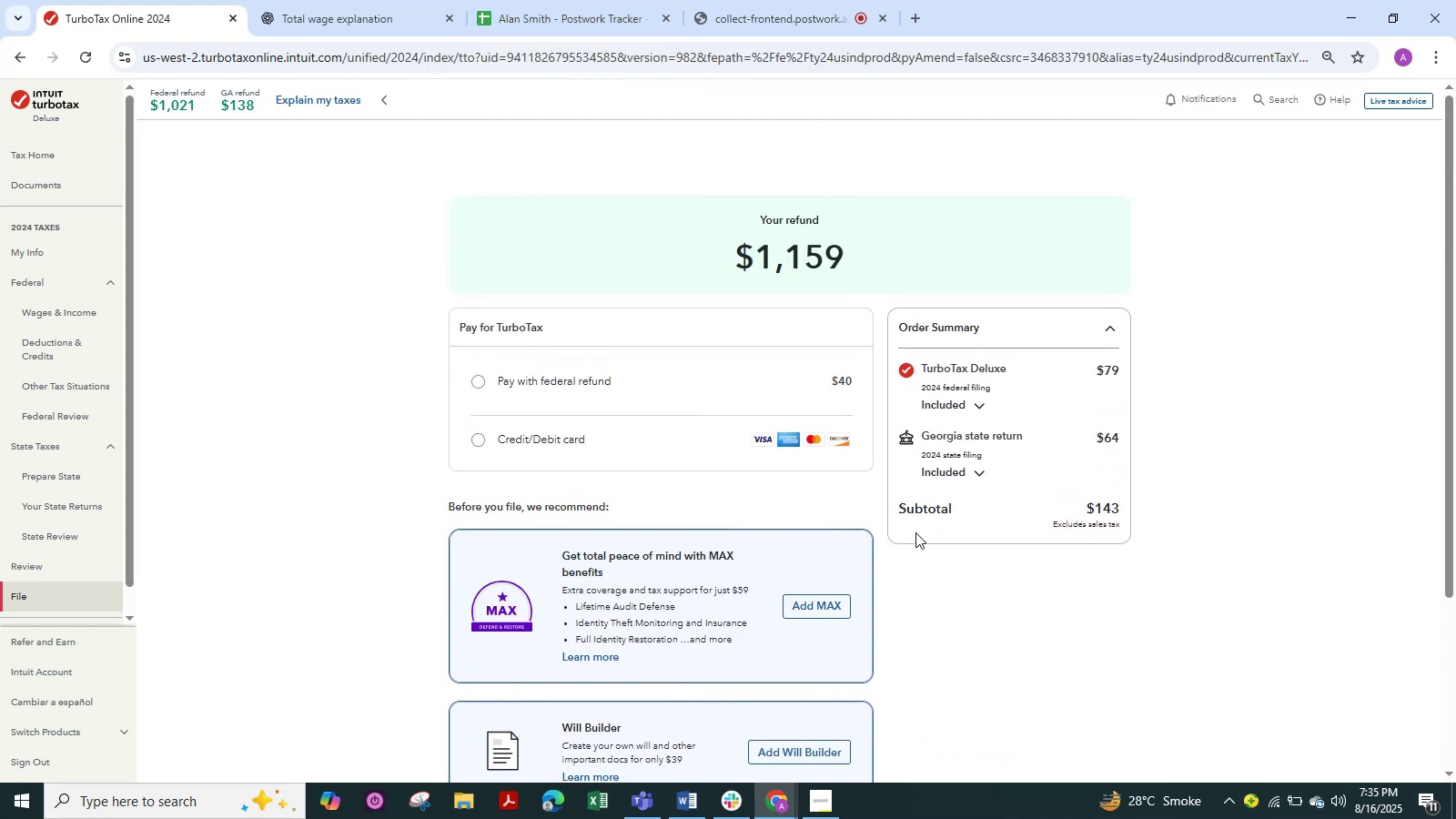 
scroll: coordinate [915, 532], scroll_direction: down, amount: 6.0
 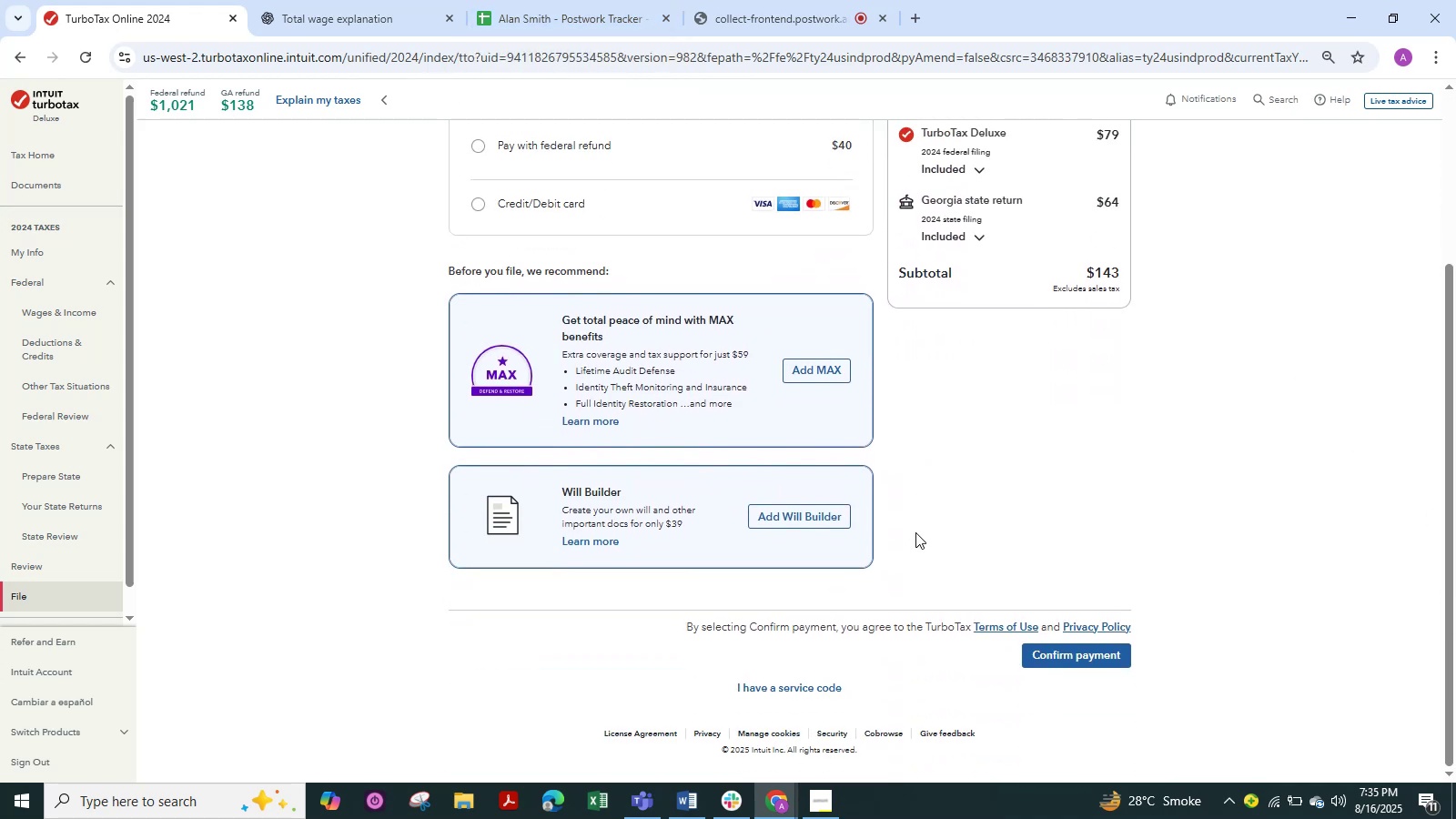 